 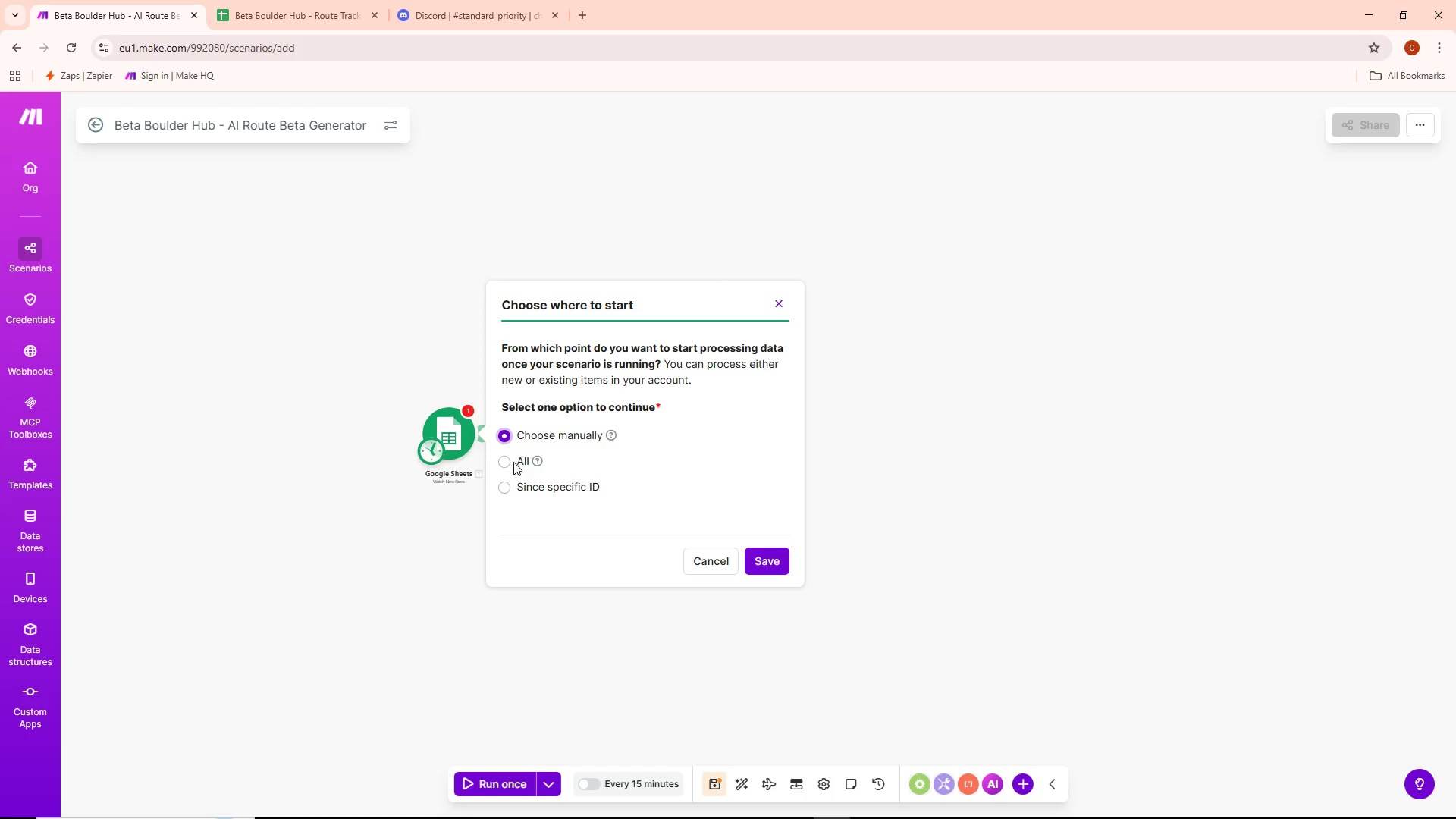 
mouse_move([627, 470])
 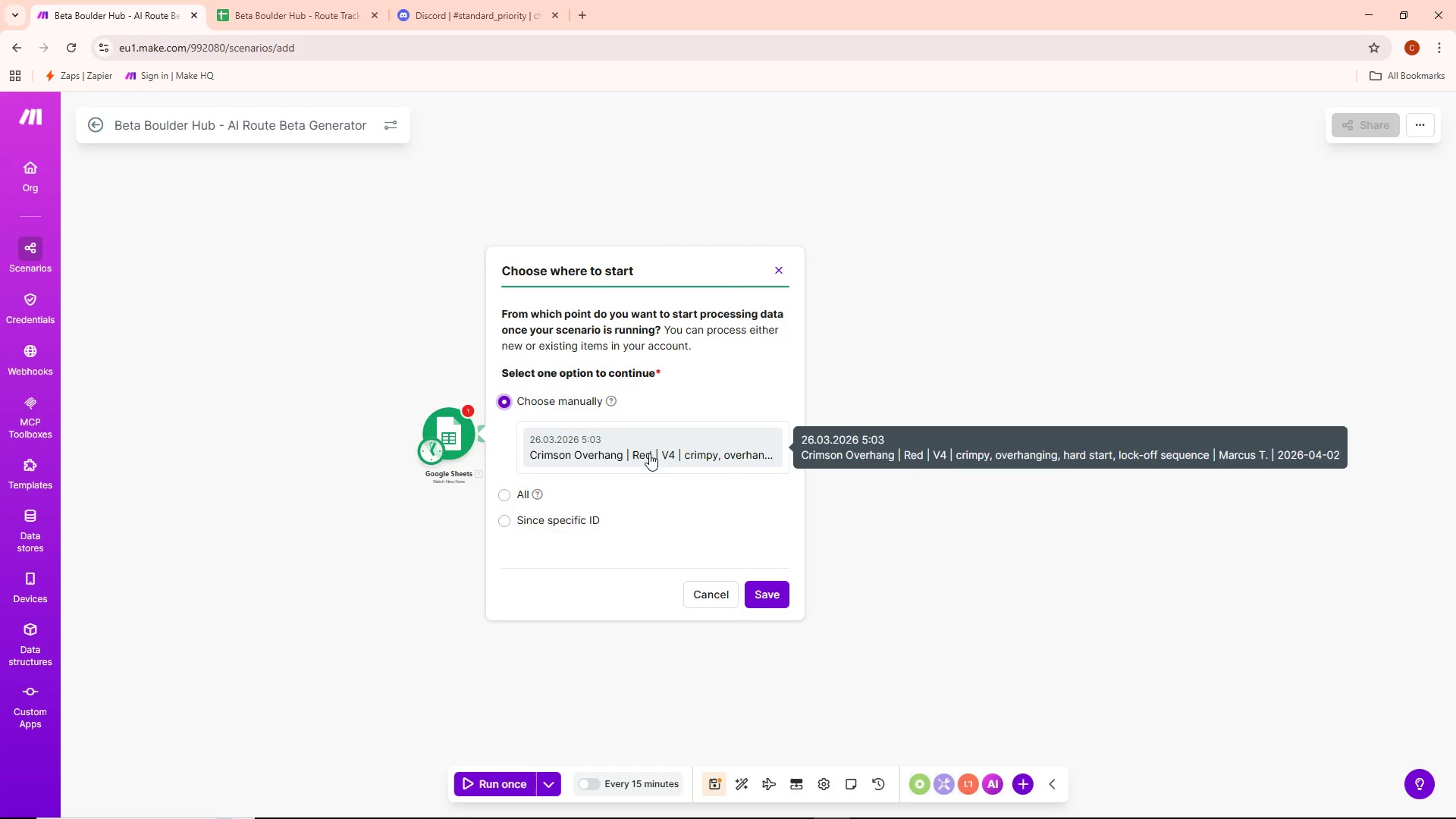 
left_click([515, 449])
 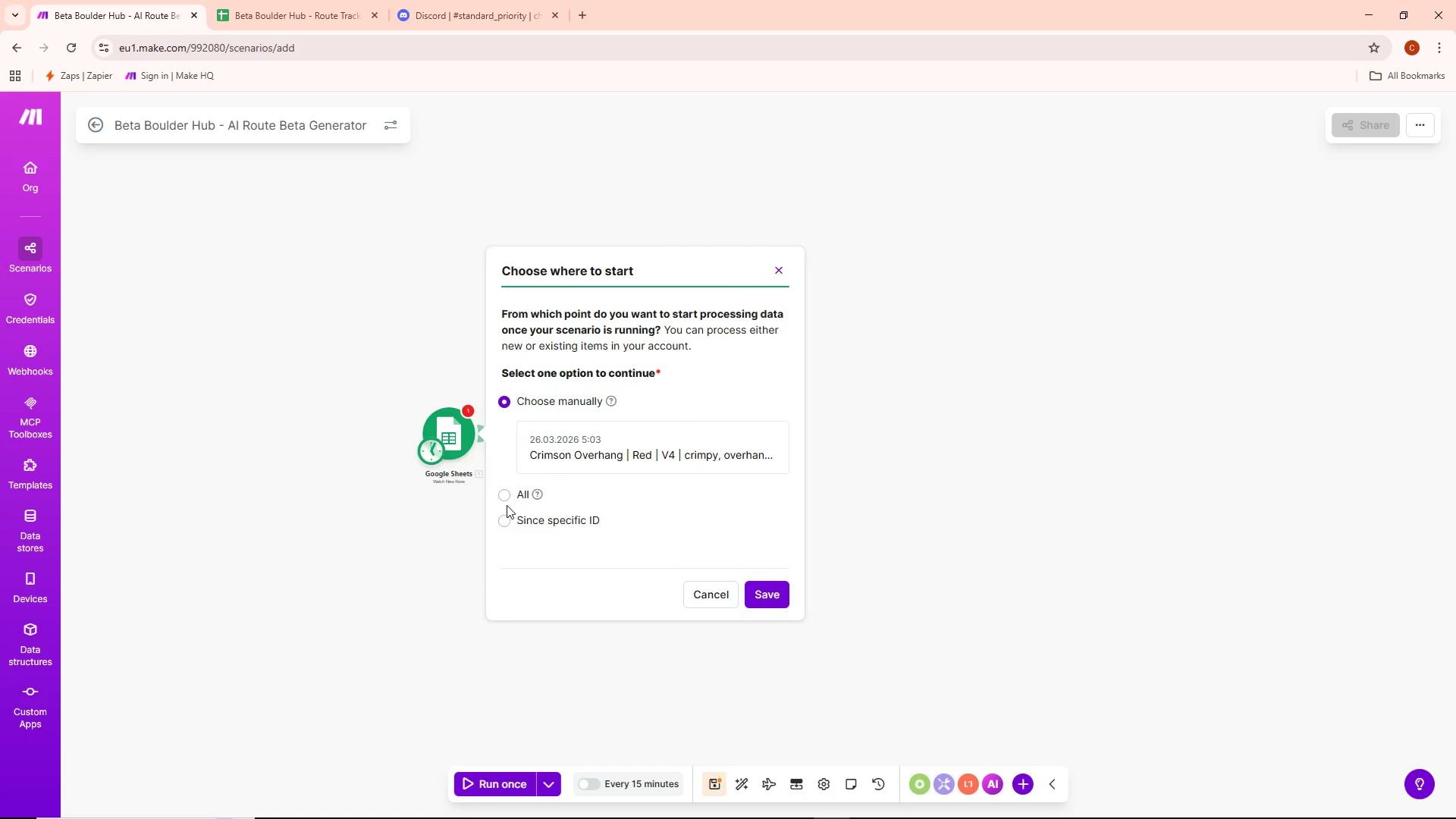 
left_click([541, 446])
 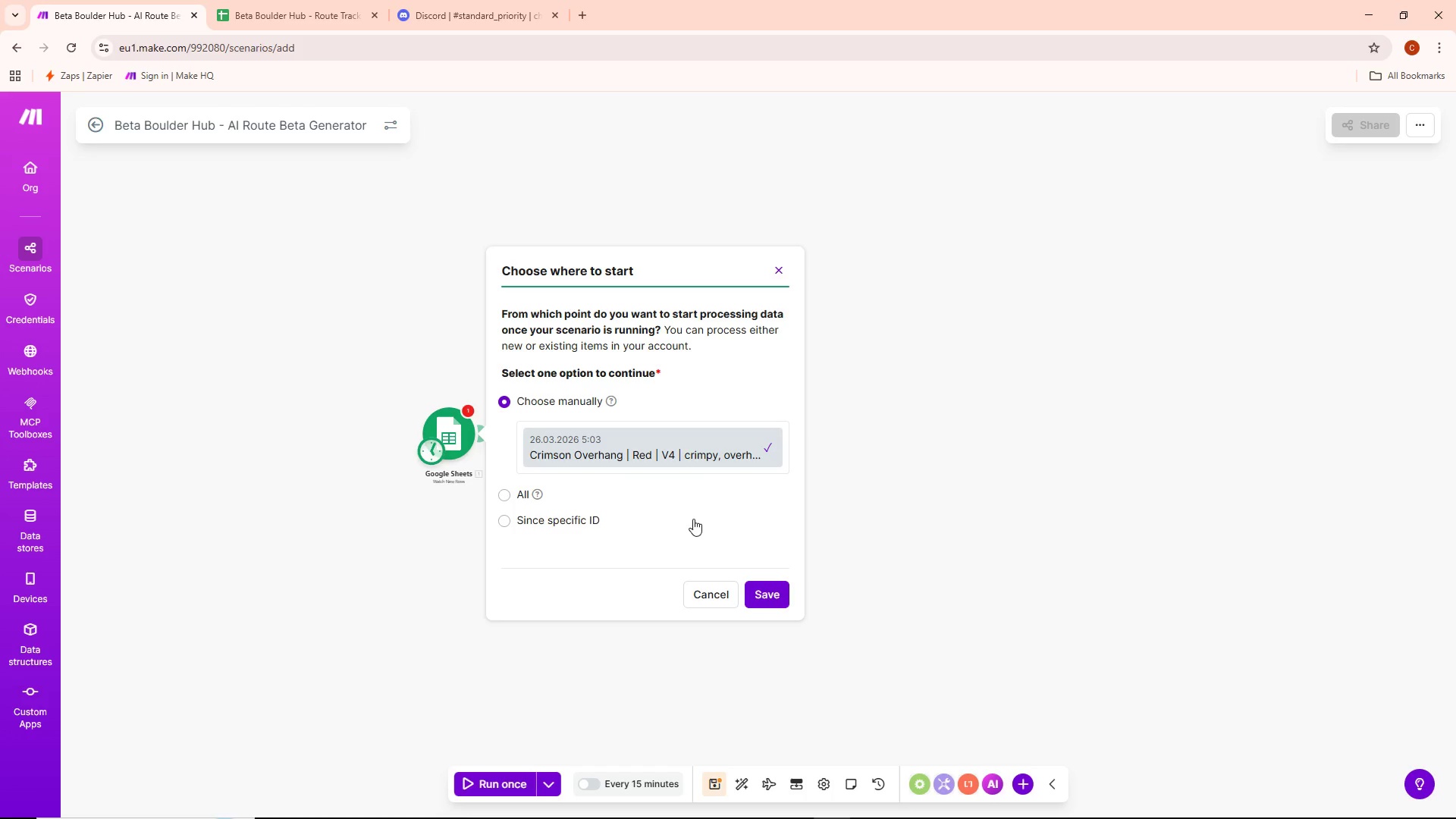 
wait(5.42)
 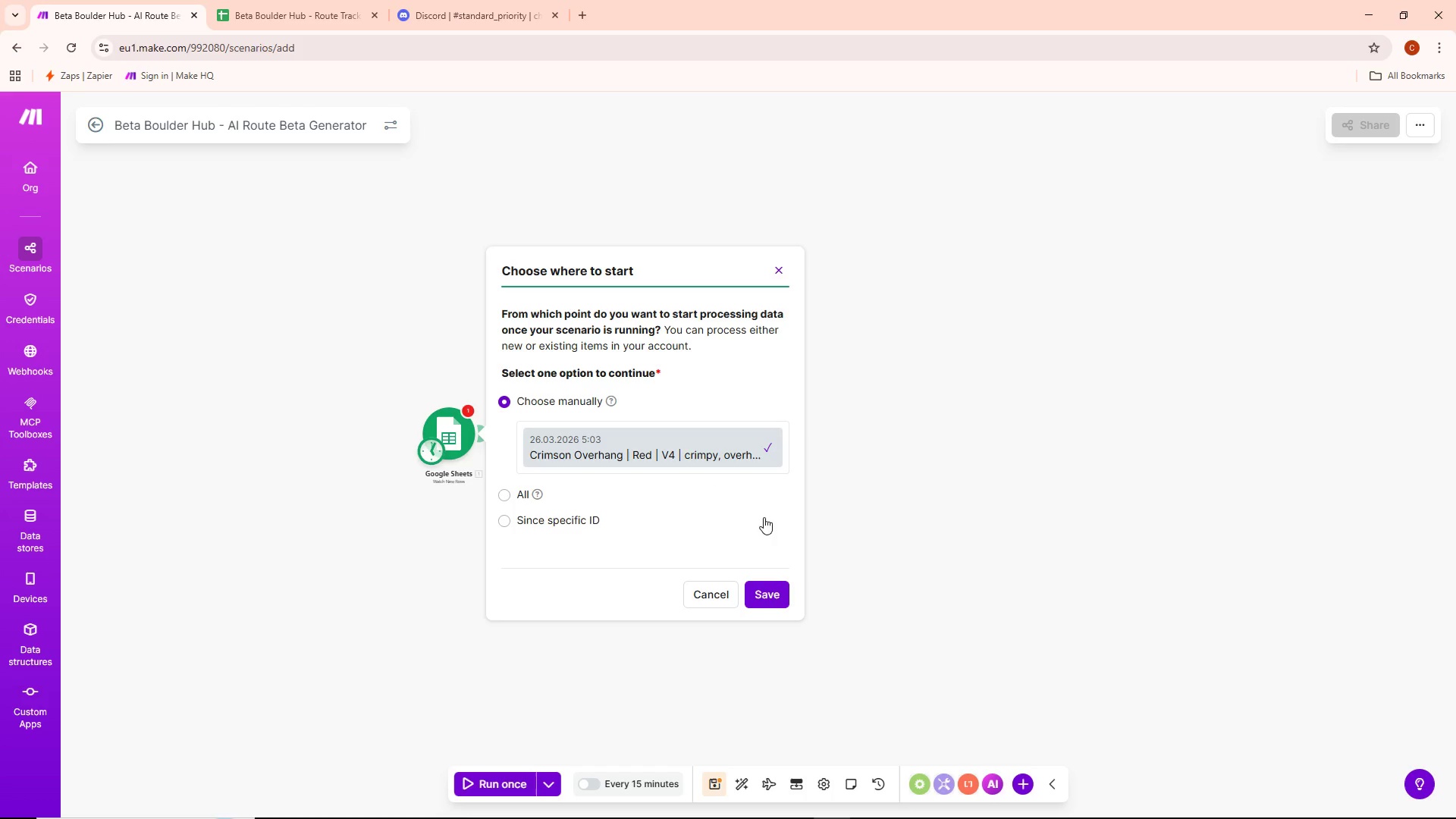 
left_click([780, 595])
 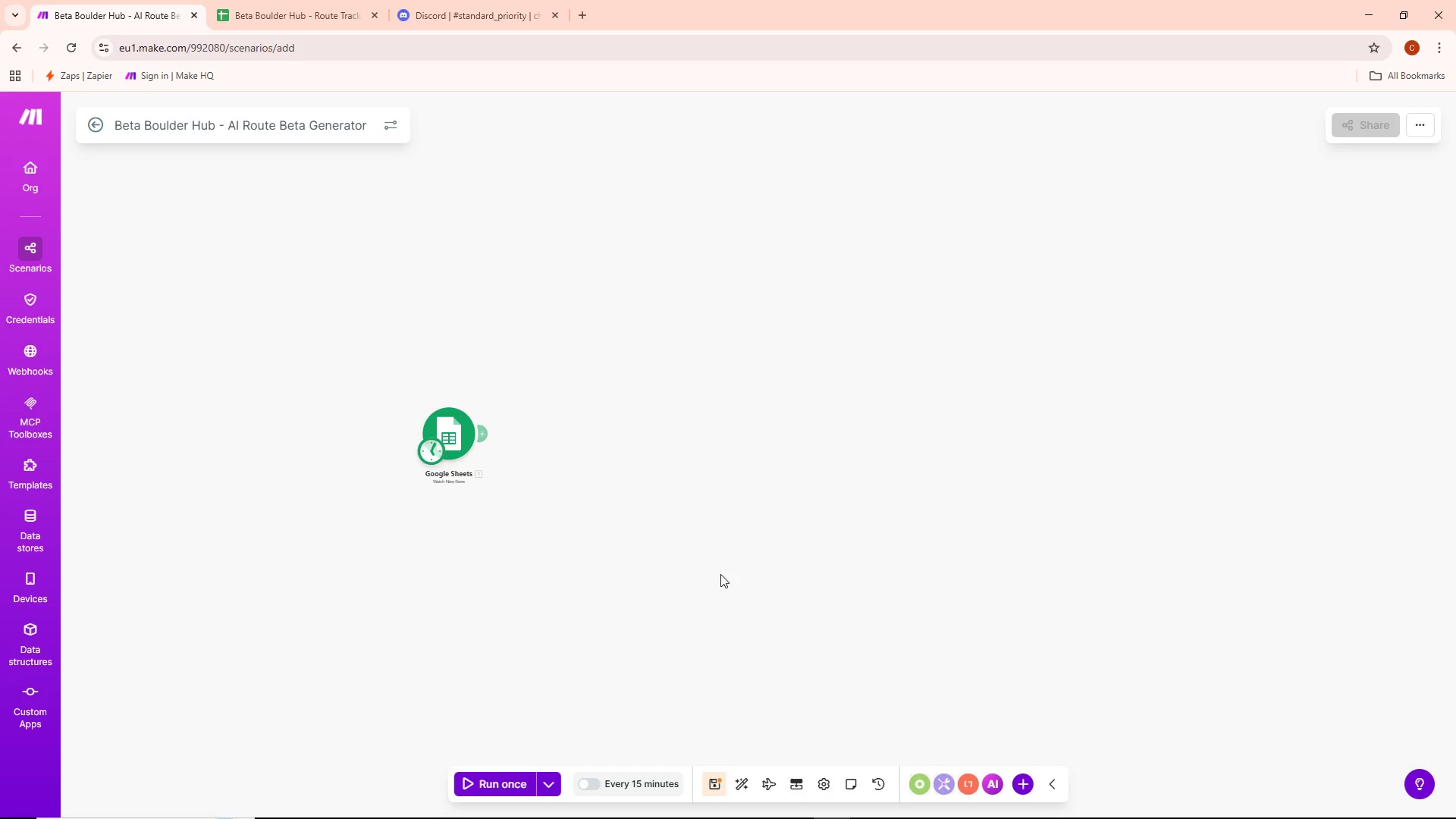 
left_click_drag(start_coordinate=[710, 565], to_coordinate=[608, 554])
 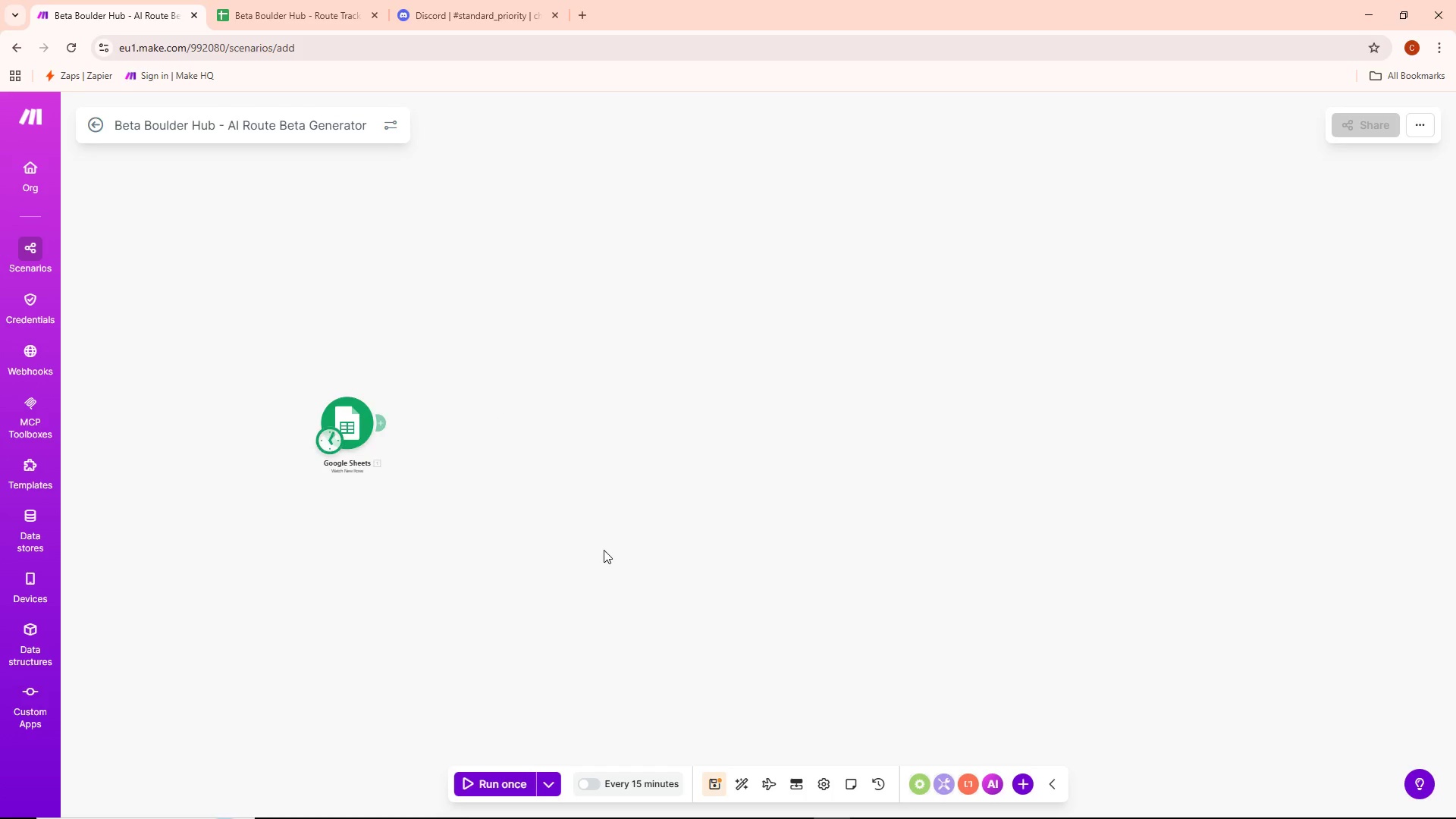 
left_click_drag(start_coordinate=[579, 539], to_coordinate=[909, 544])
 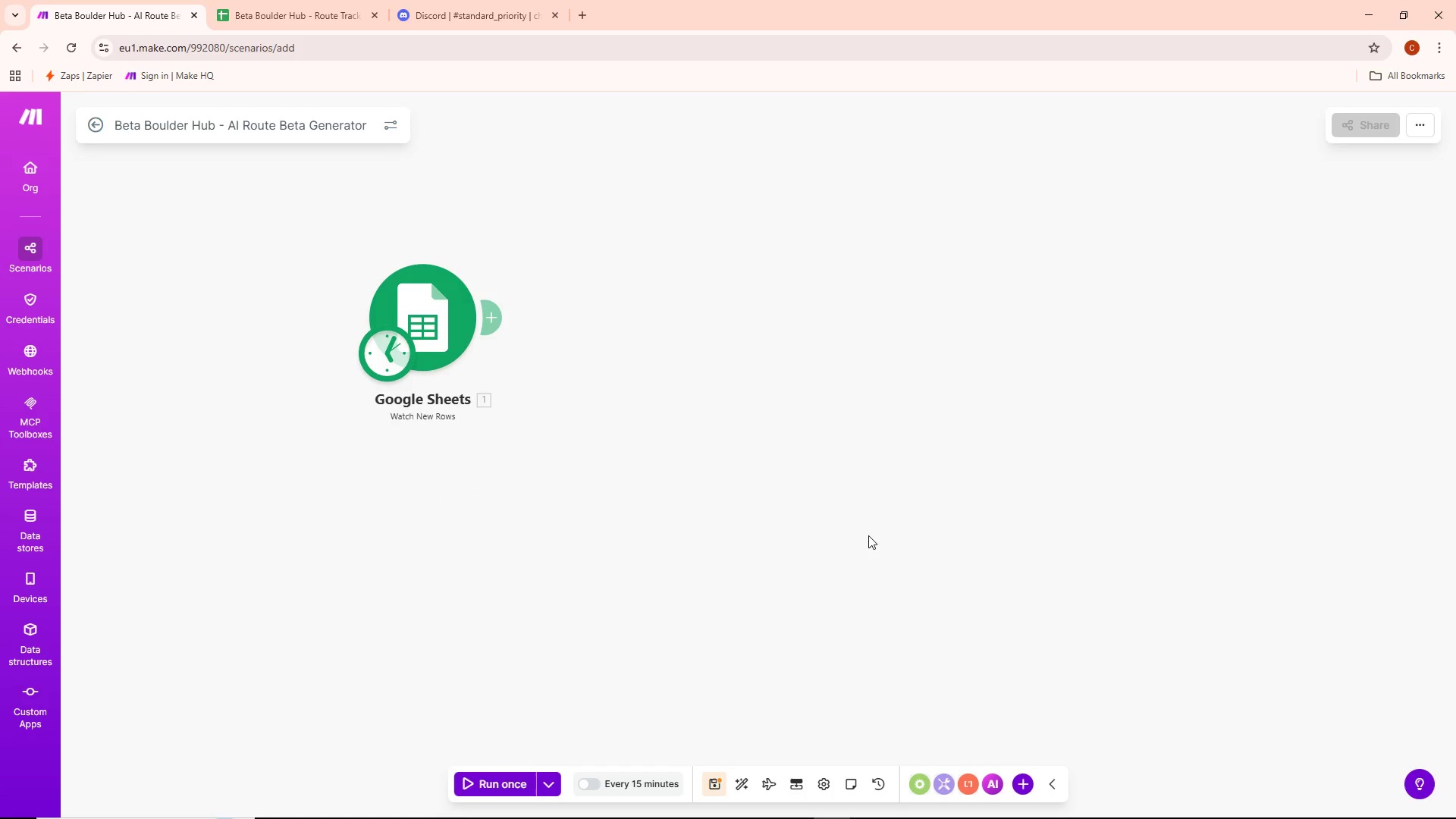 
scroll: coordinate [600, 543], scroll_direction: up, amount: 4.0
 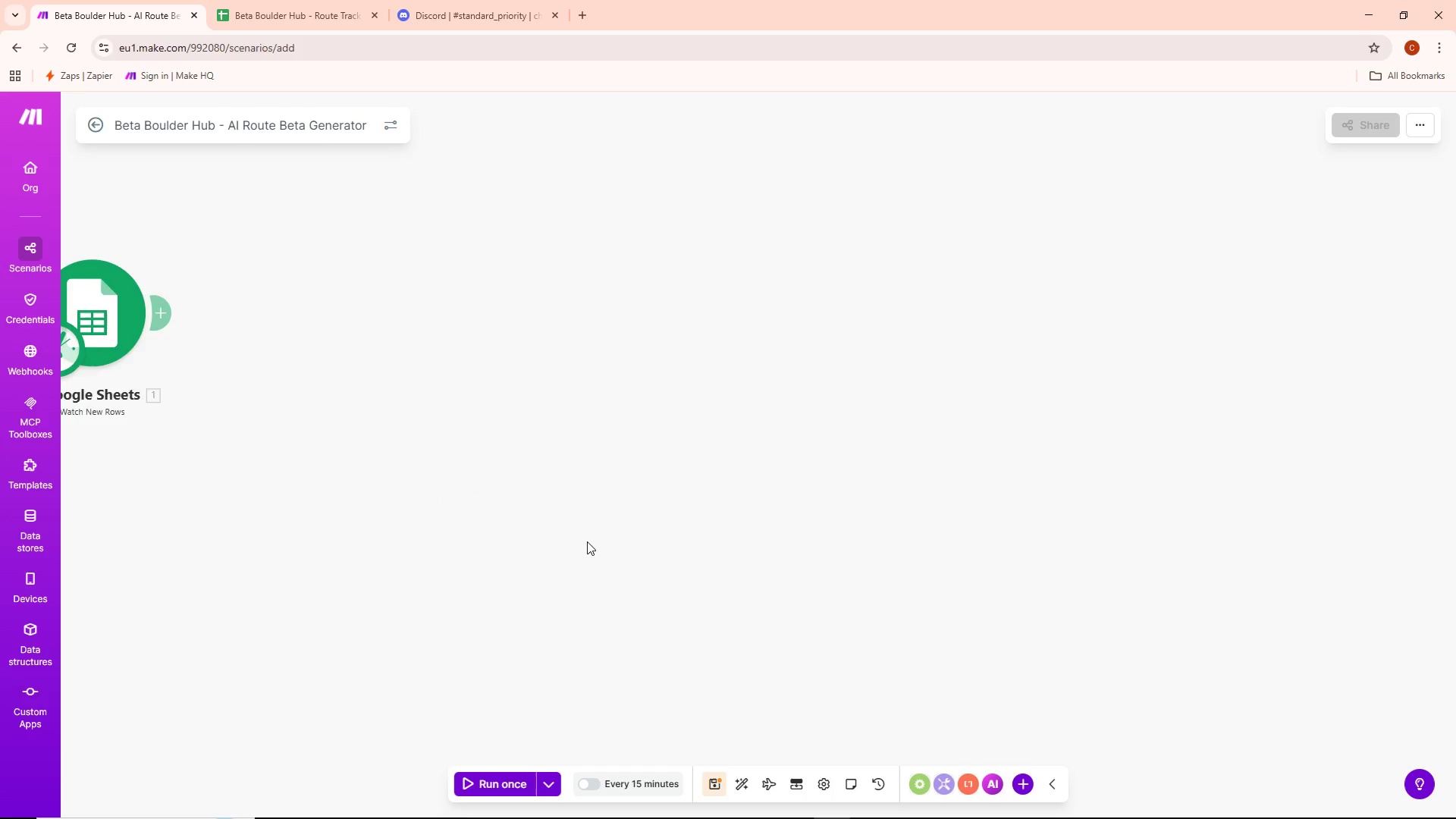 
left_click_drag(start_coordinate=[865, 531], to_coordinate=[958, 526])
 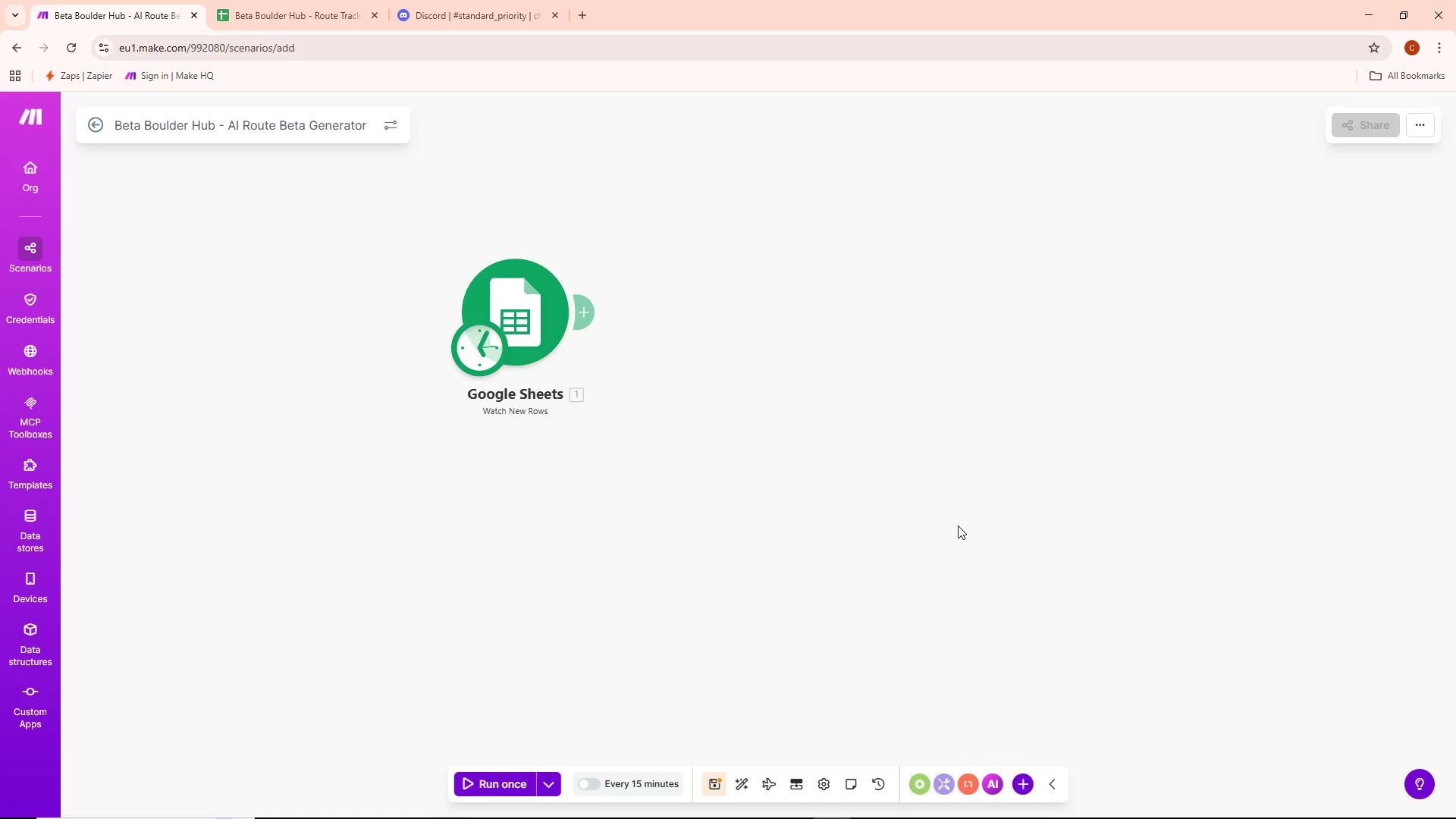 
wait(5.31)
 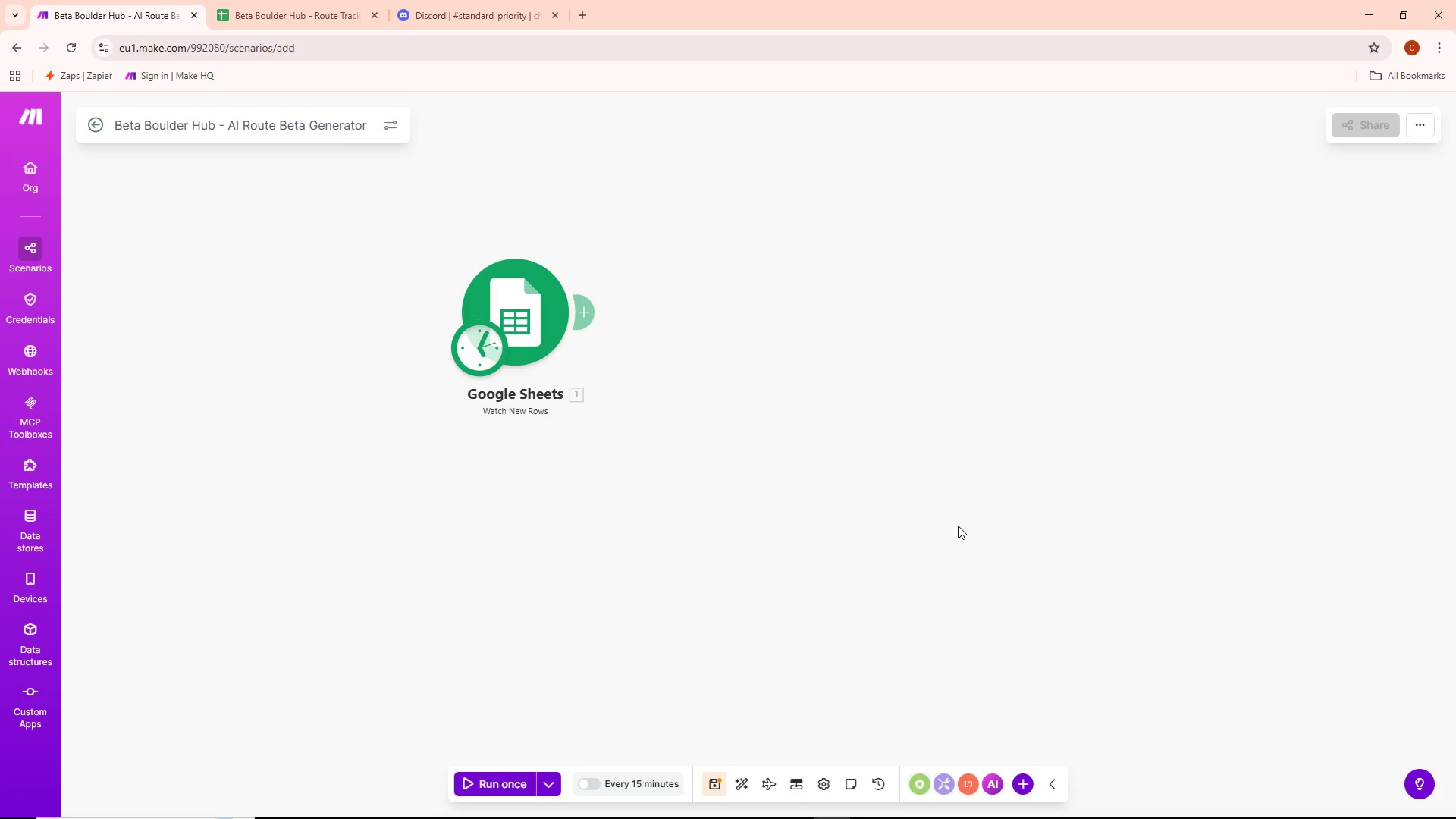 
left_click([577, 11])
 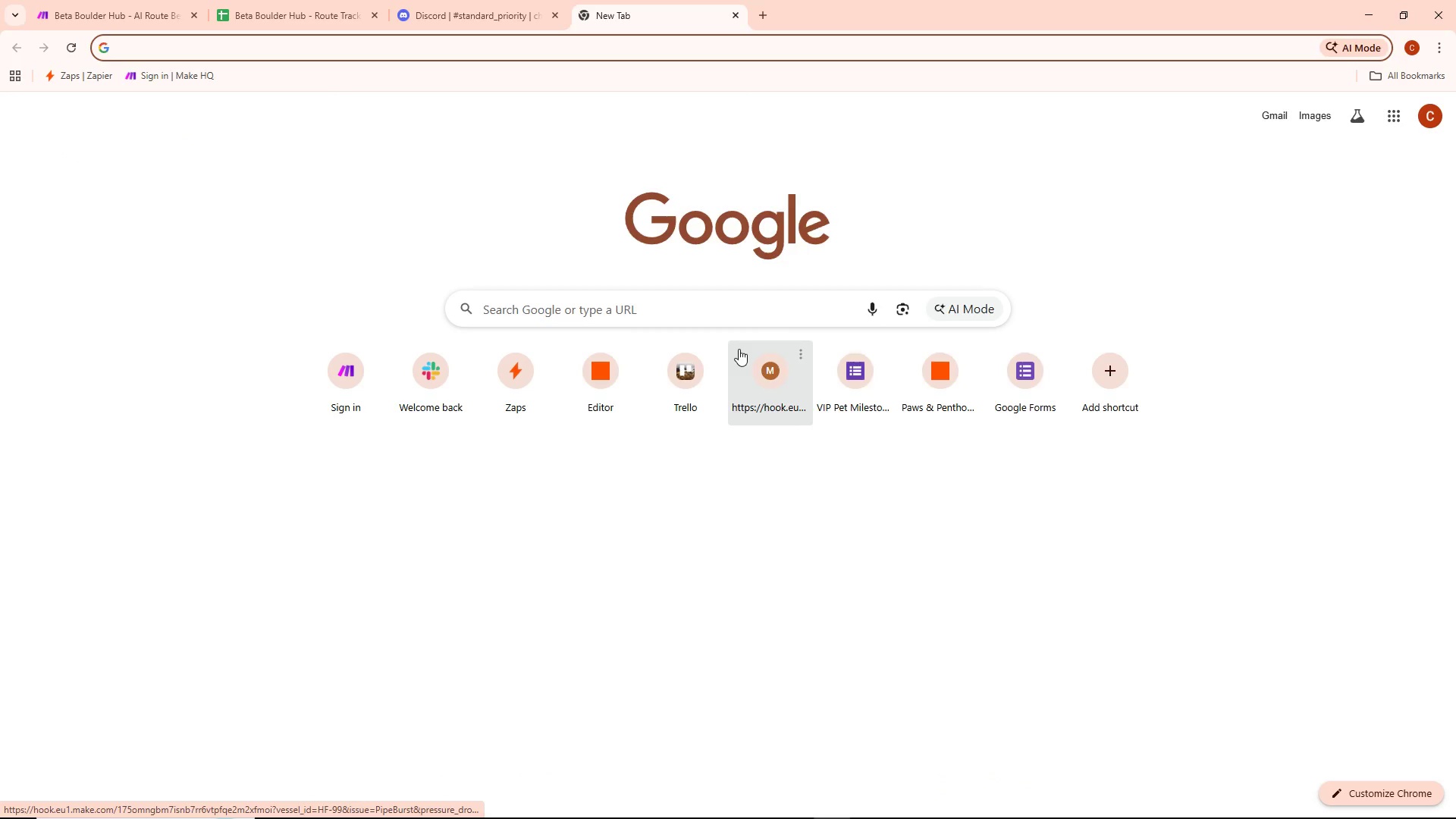 
type(list emoji)
 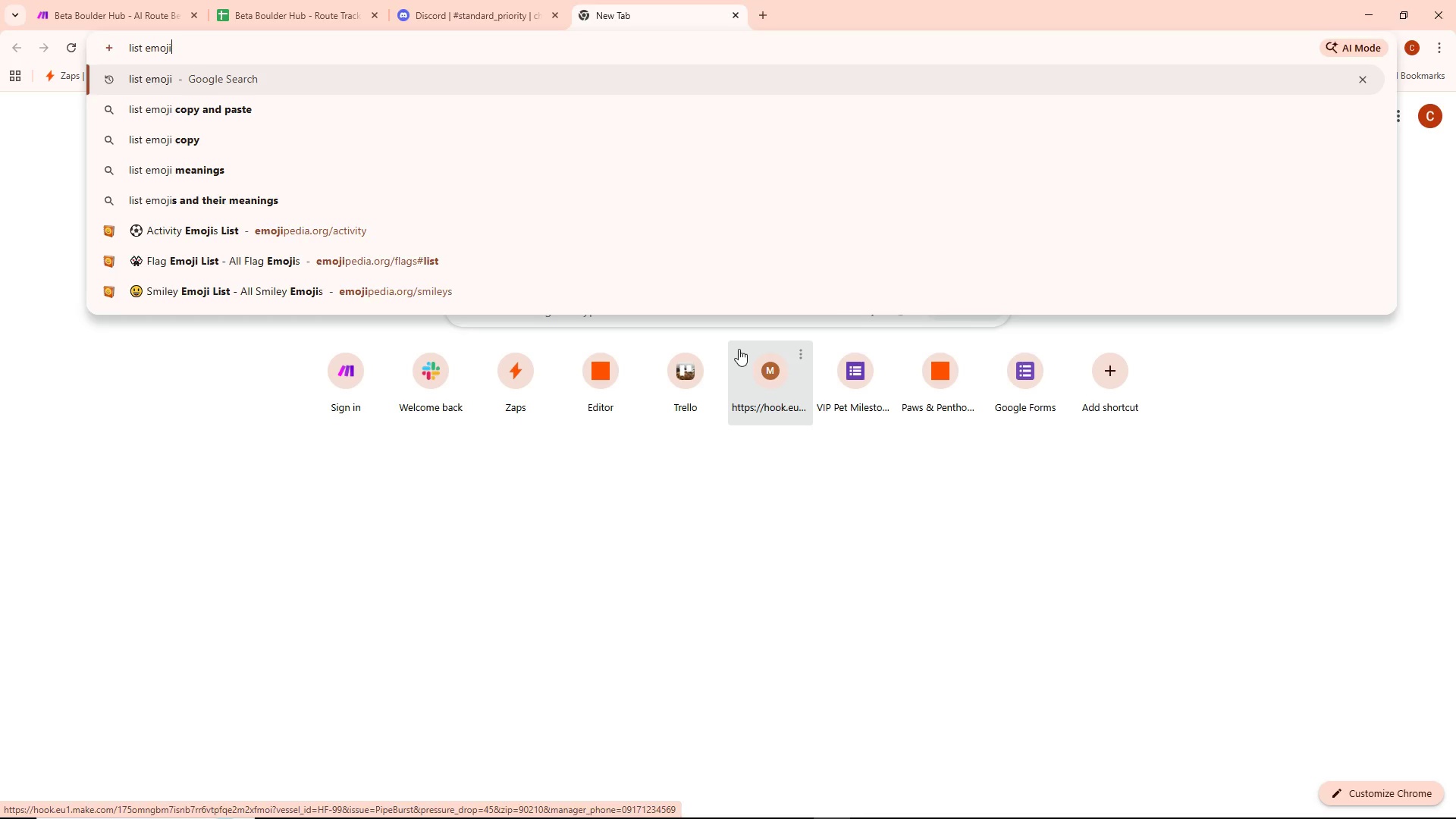 
key(Backslash)
 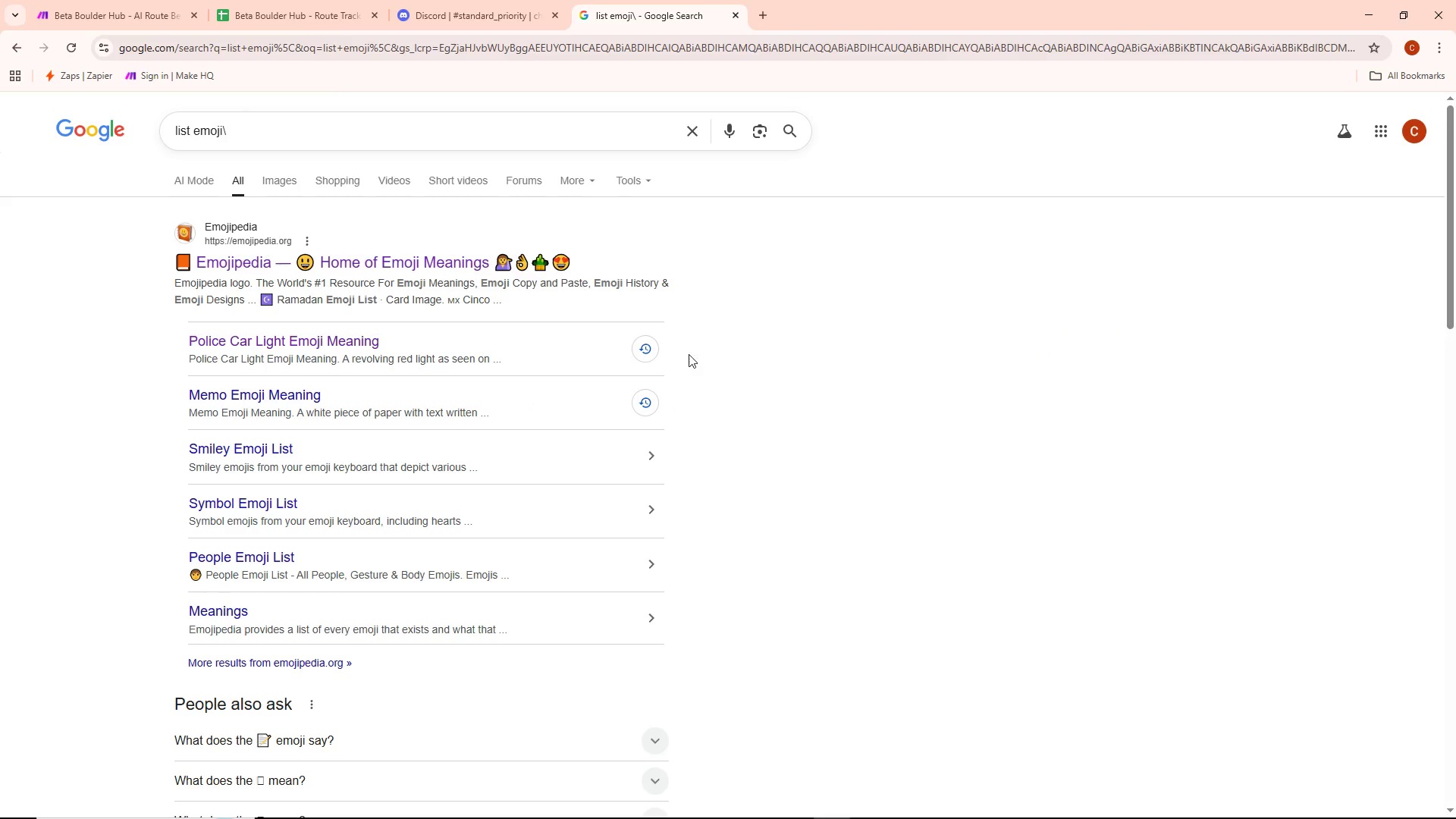 
key(Enter)
 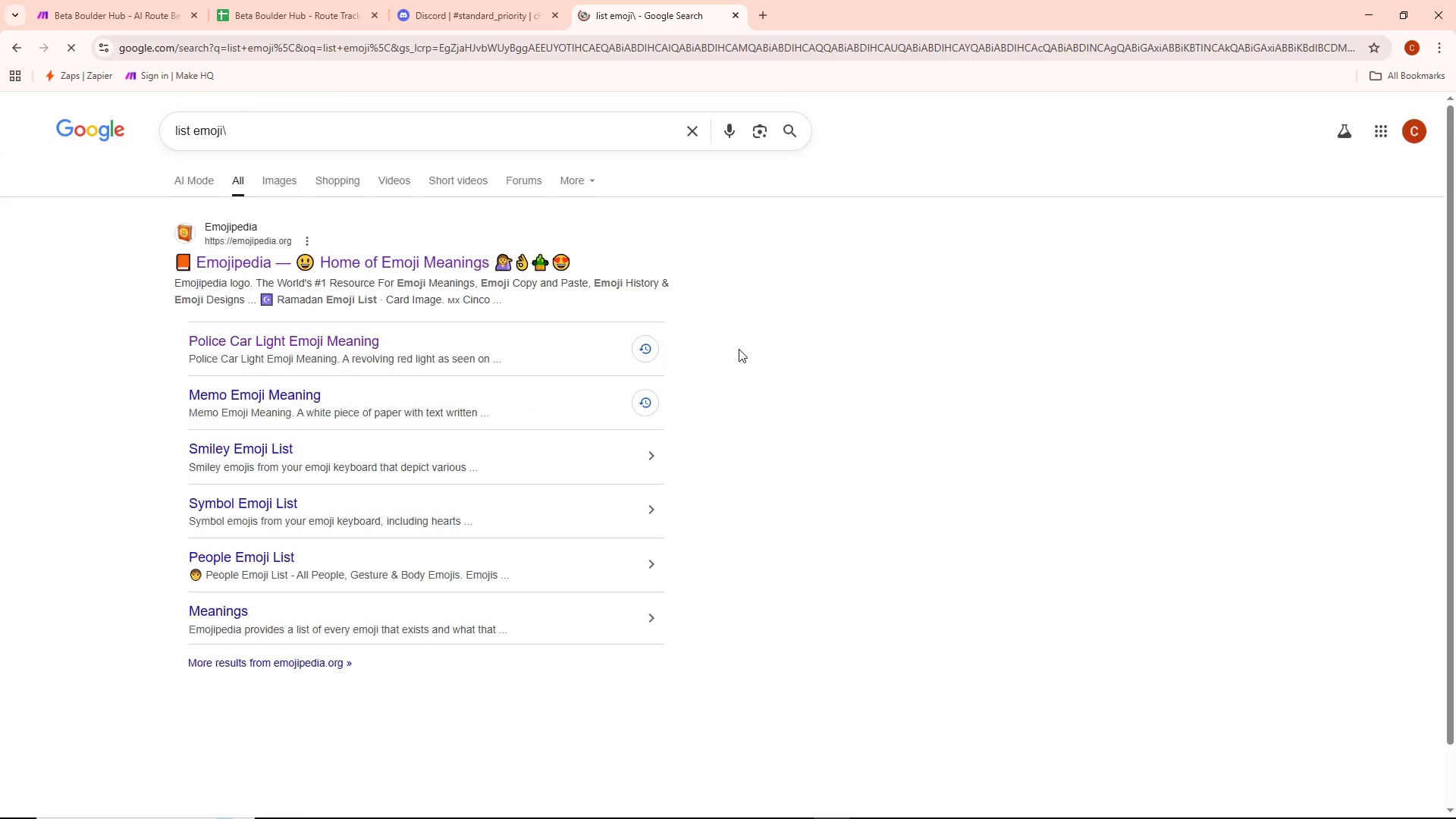 
scroll: coordinate [392, 356], scroll_direction: down, amount: 5.0
 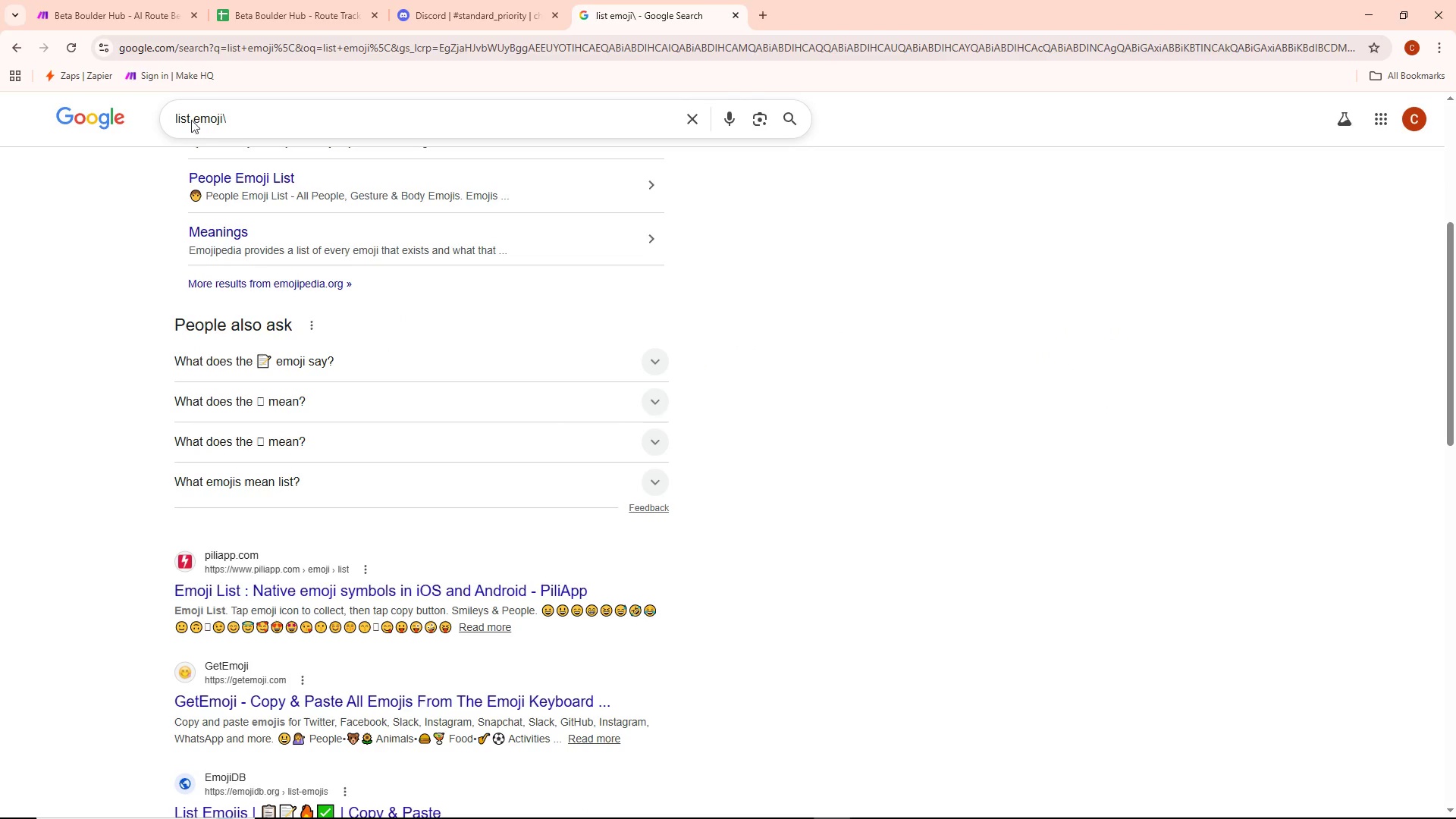 
left_click([193, 116])
 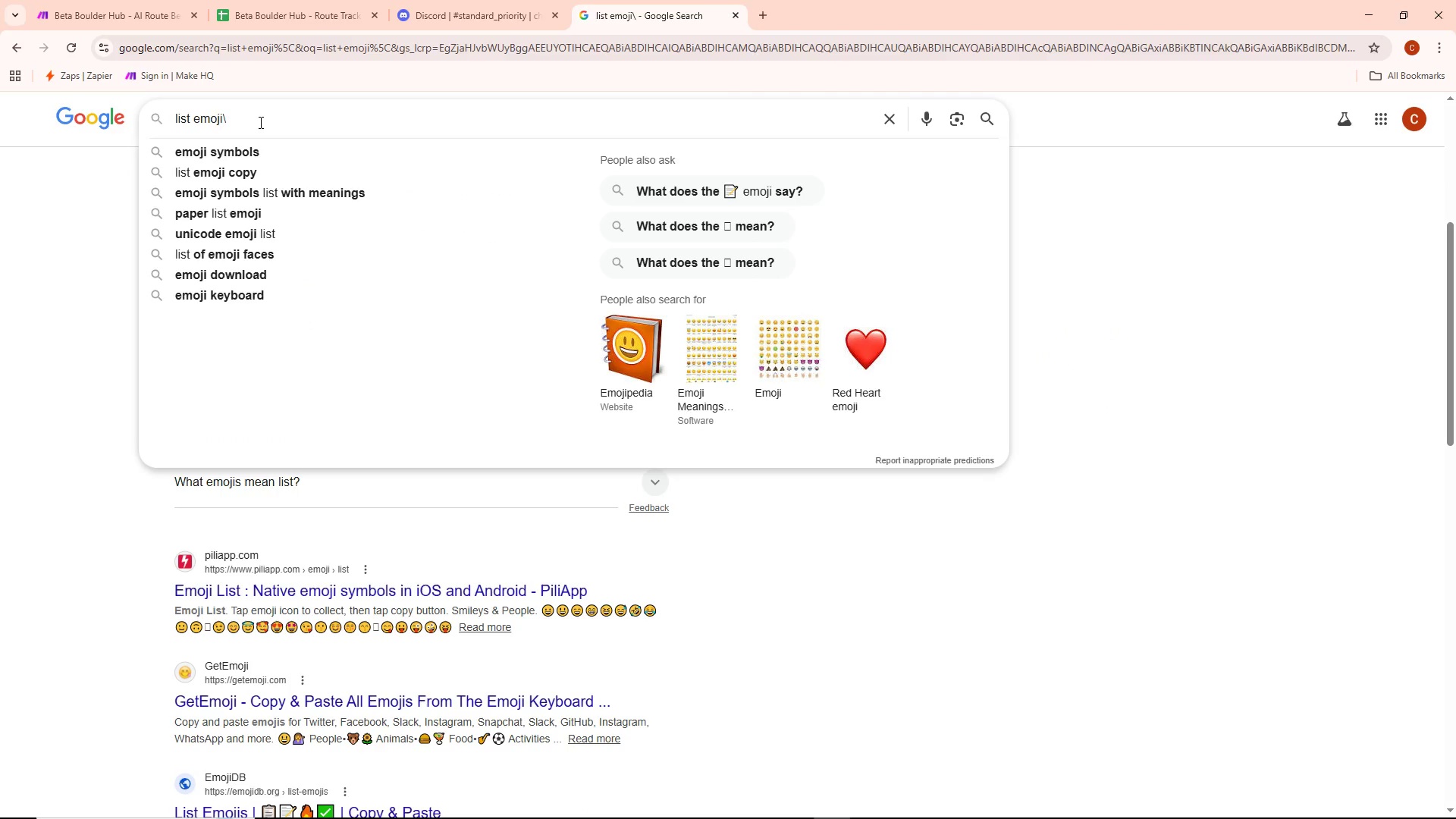 
key(Backspace)
 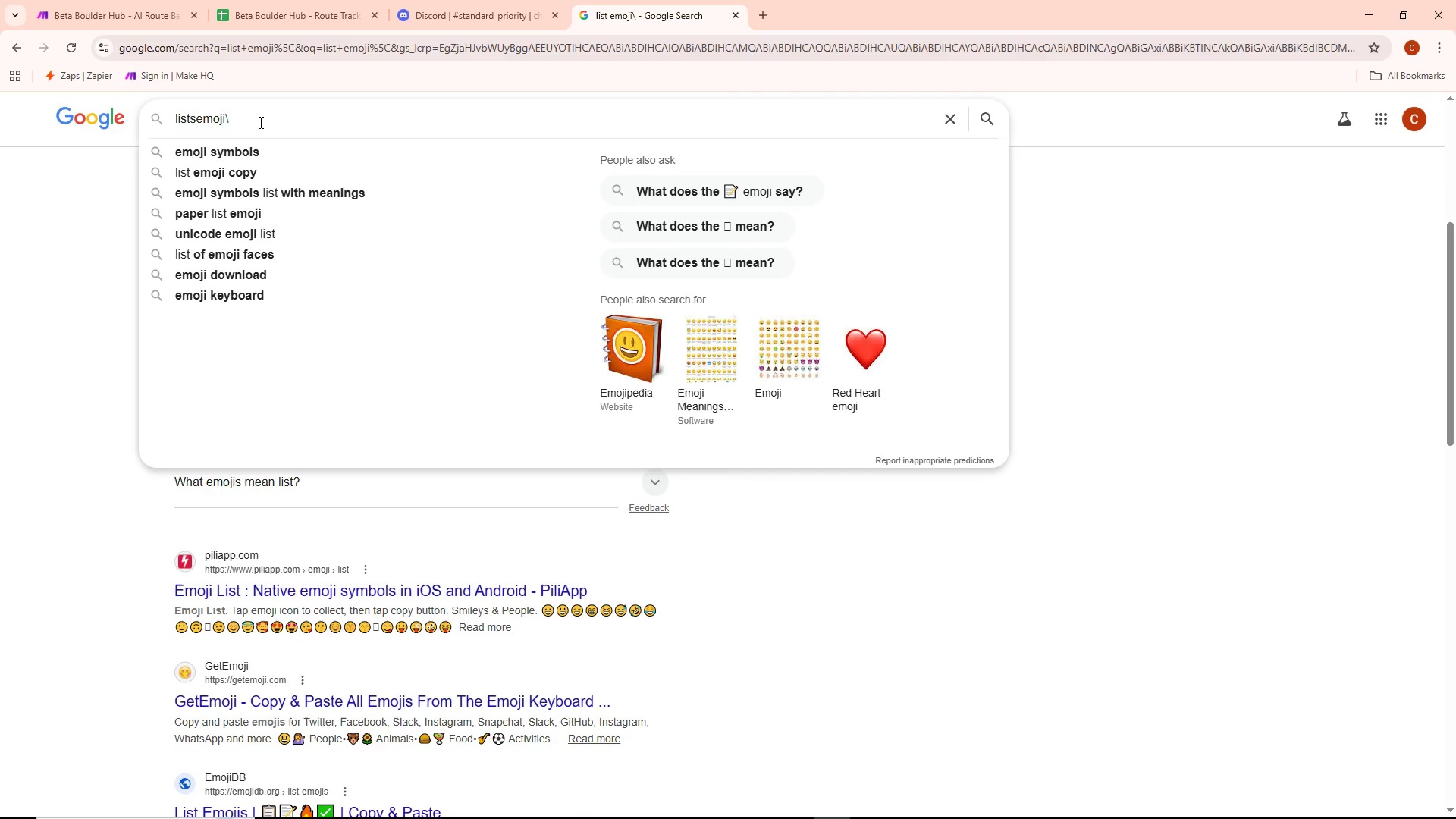 
key(Space)
 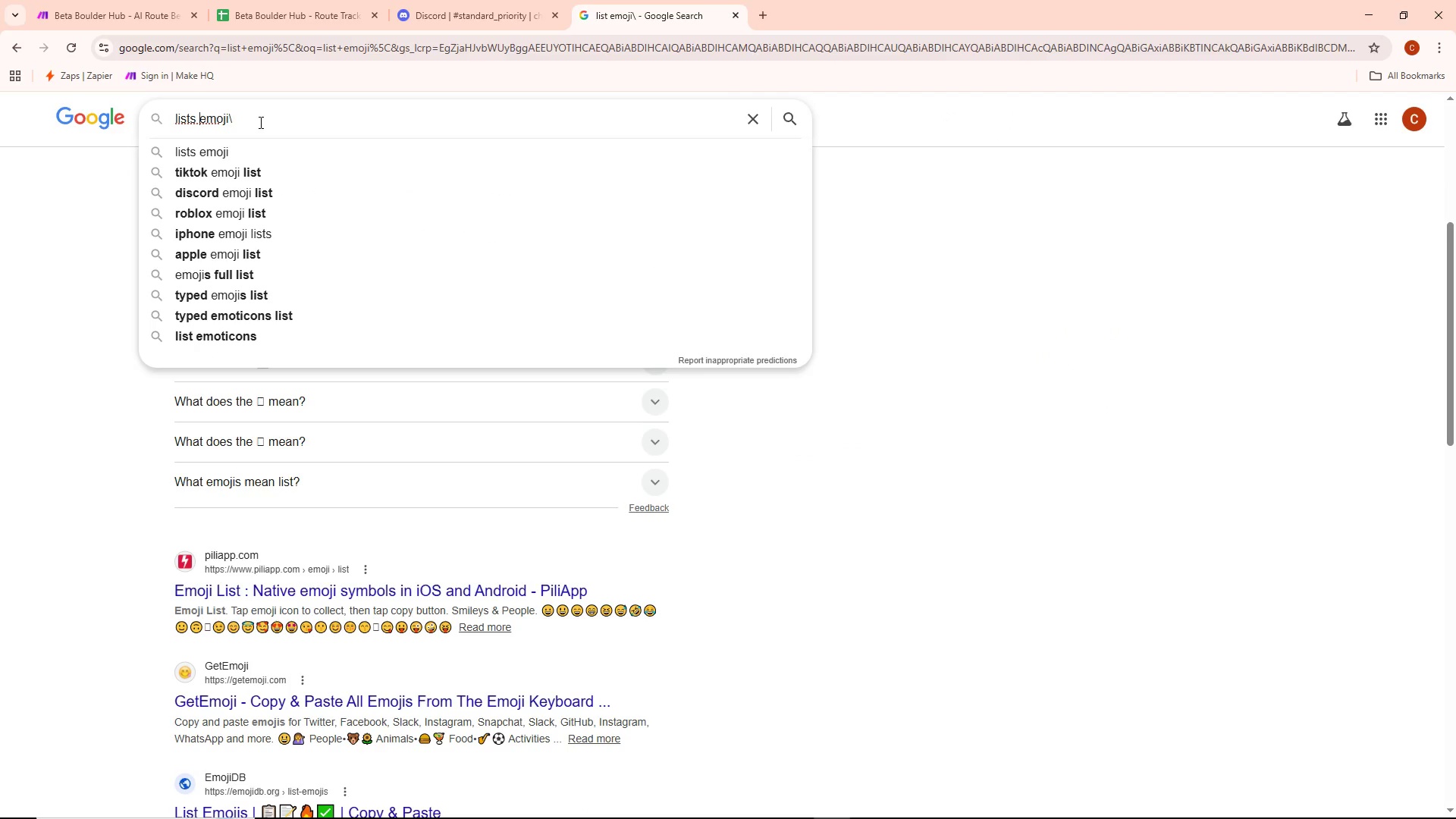 
left_click([262, 121])
 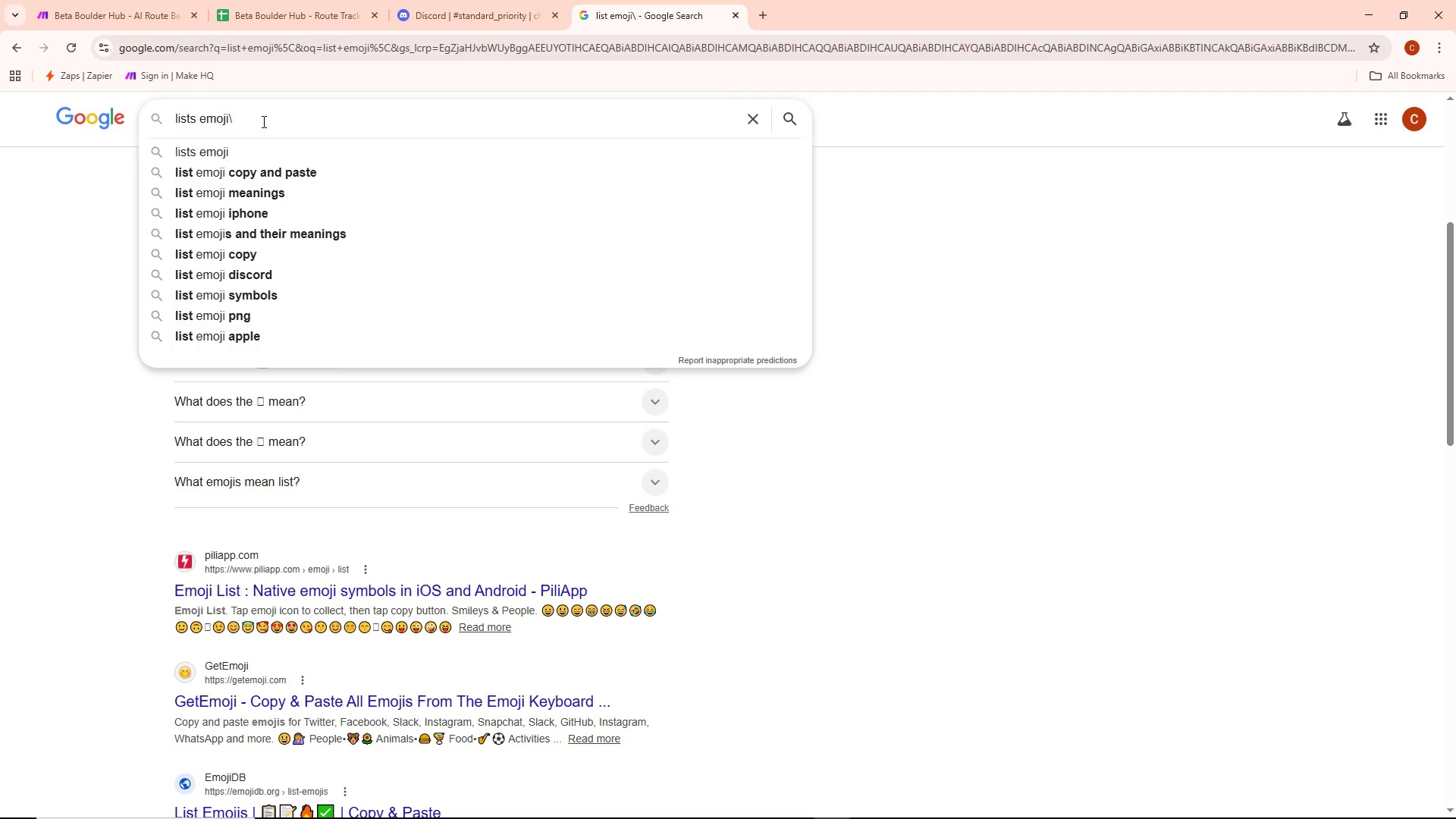 
key(Backspace)
 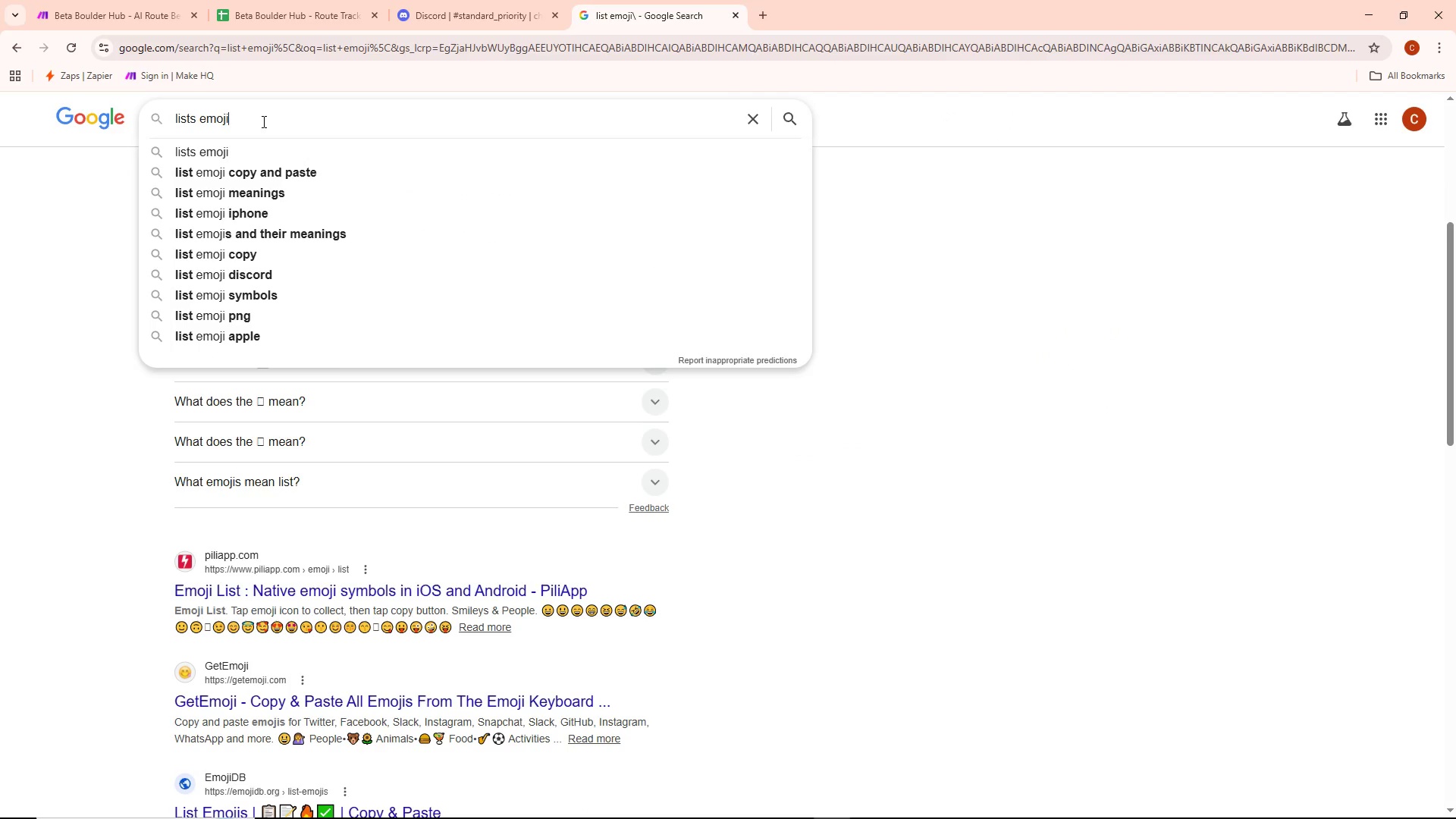 
key(Enter)
 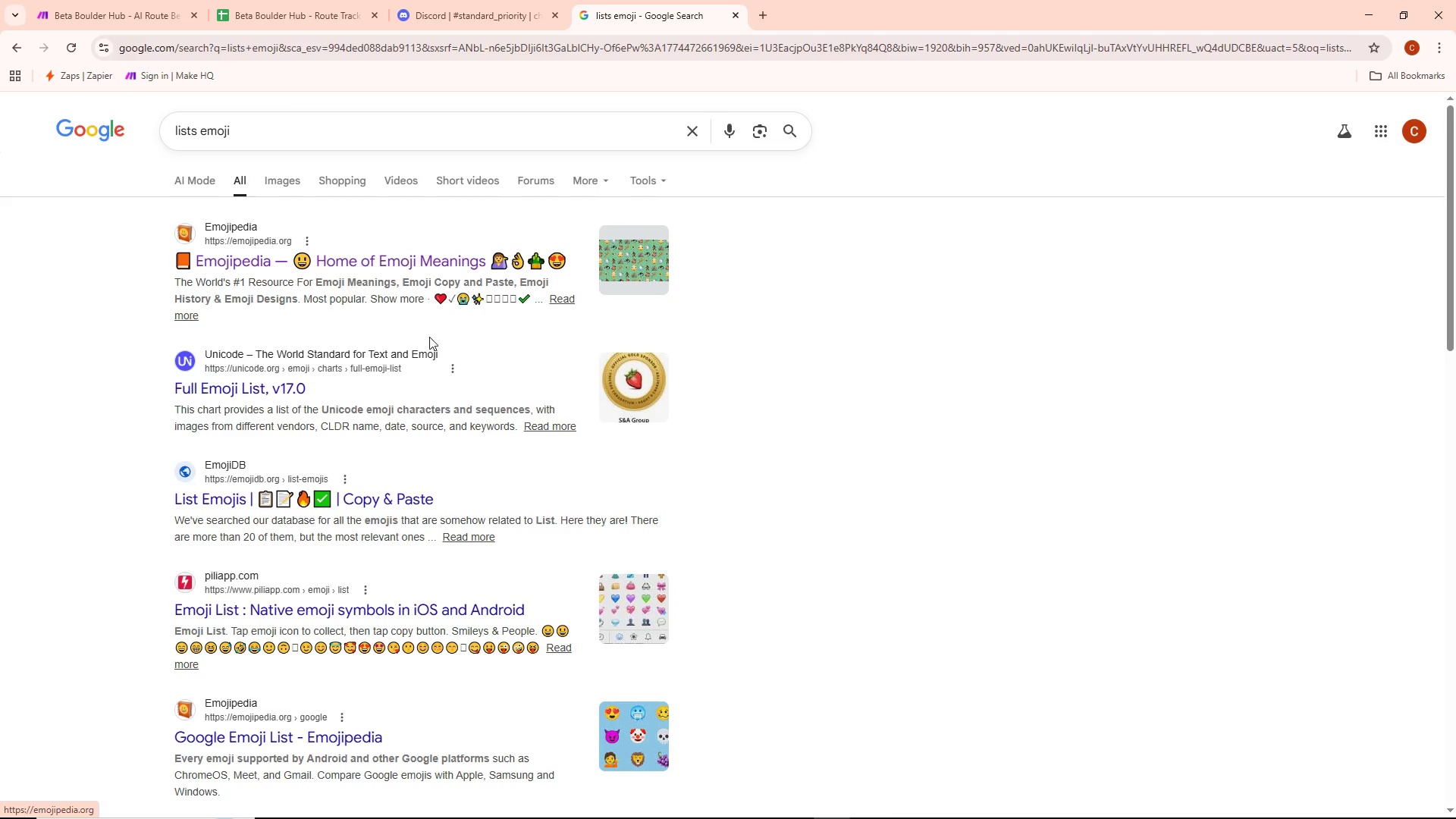 
scroll: coordinate [430, 341], scroll_direction: down, amount: 3.0
 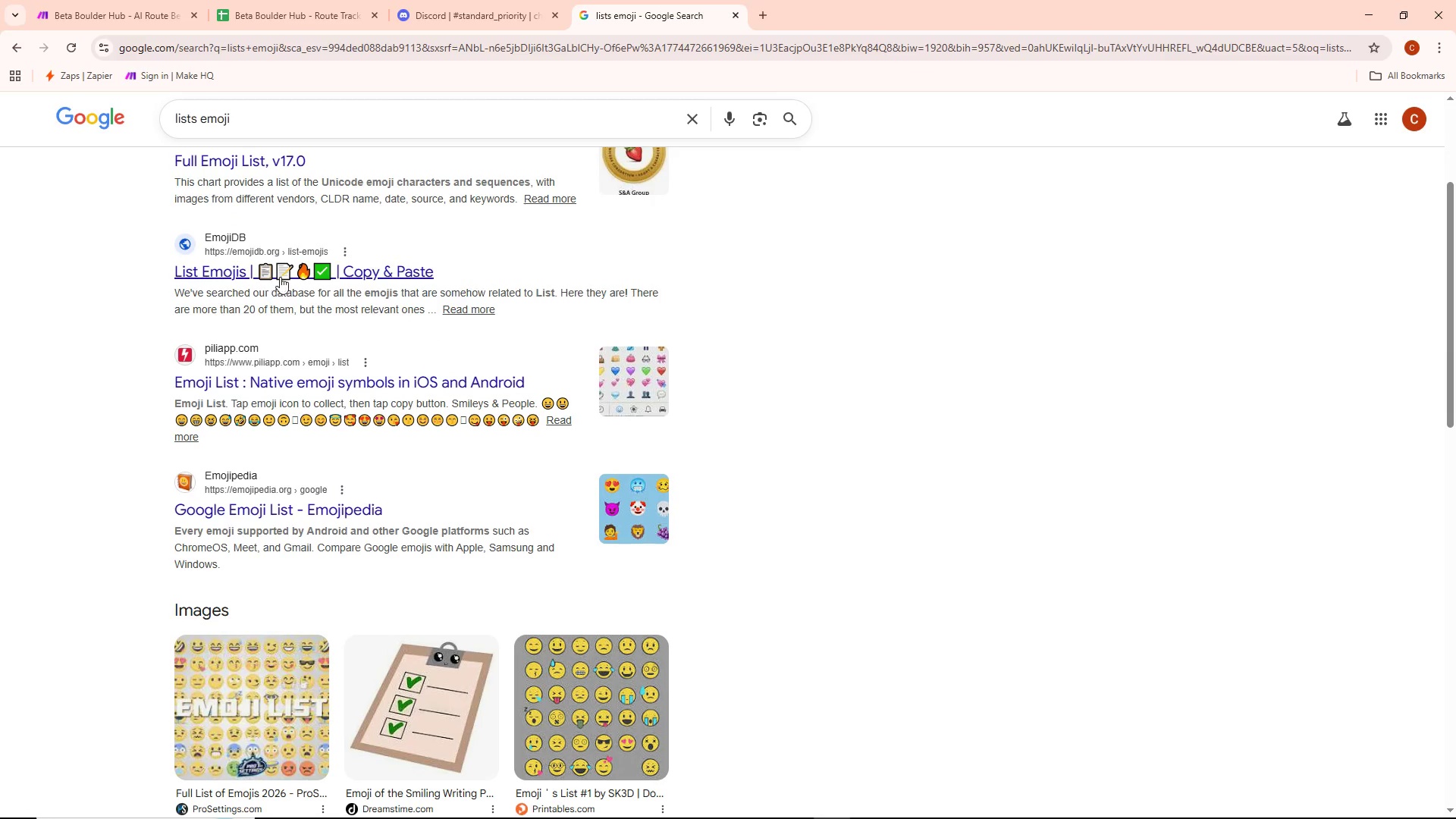 
left_click([280, 276])
 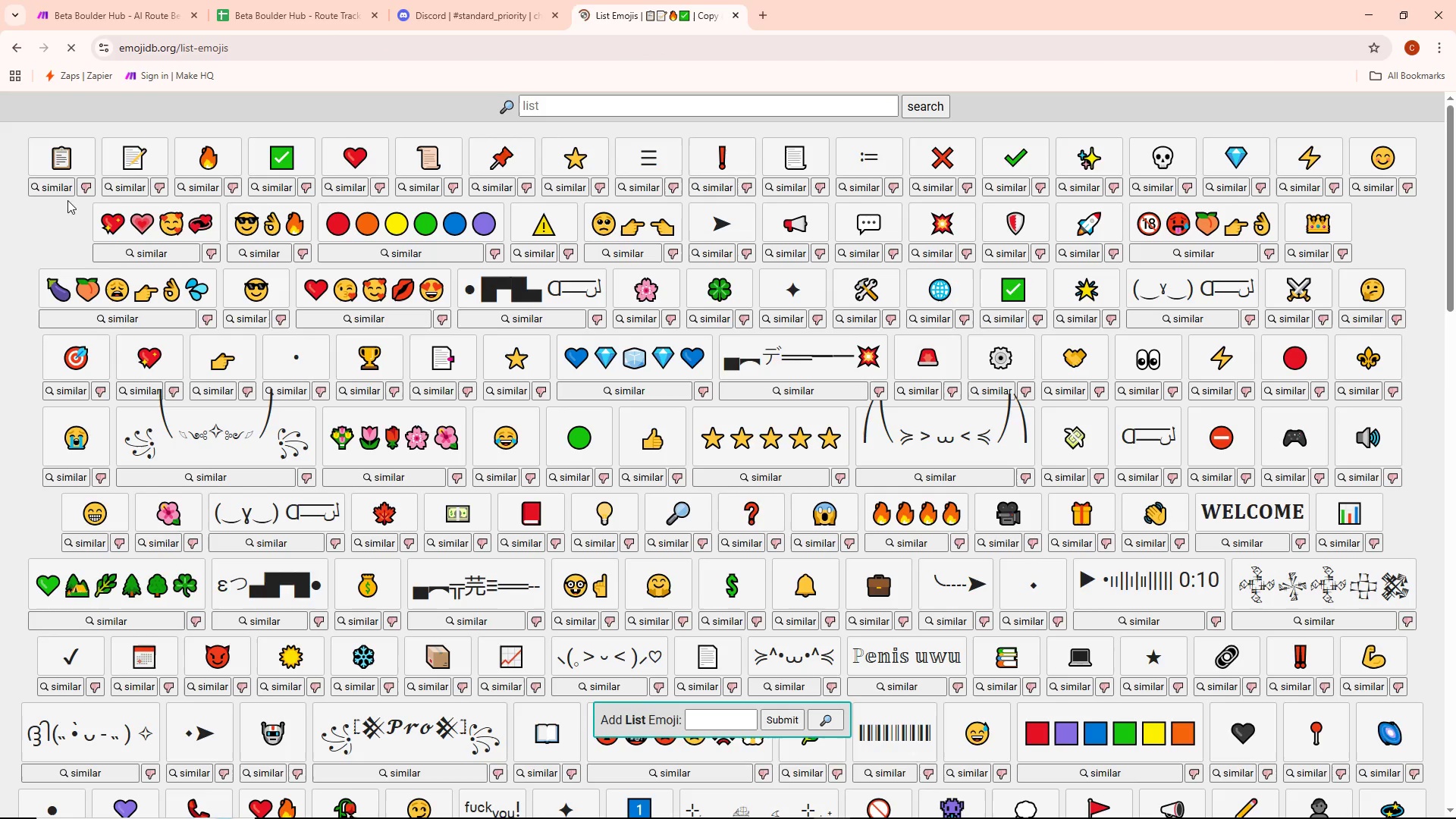 
left_click([129, 156])
 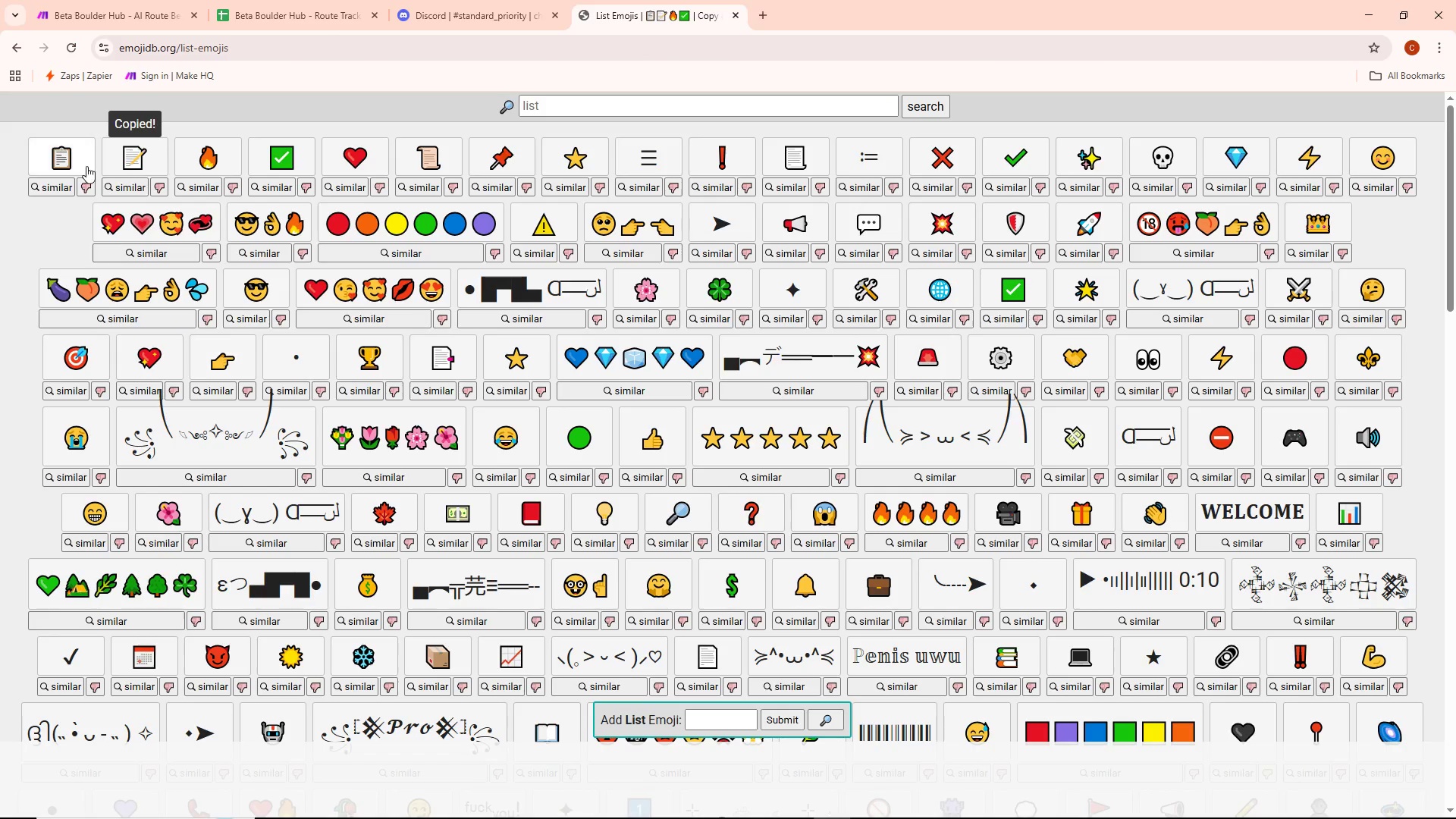 
left_click([65, 158])
 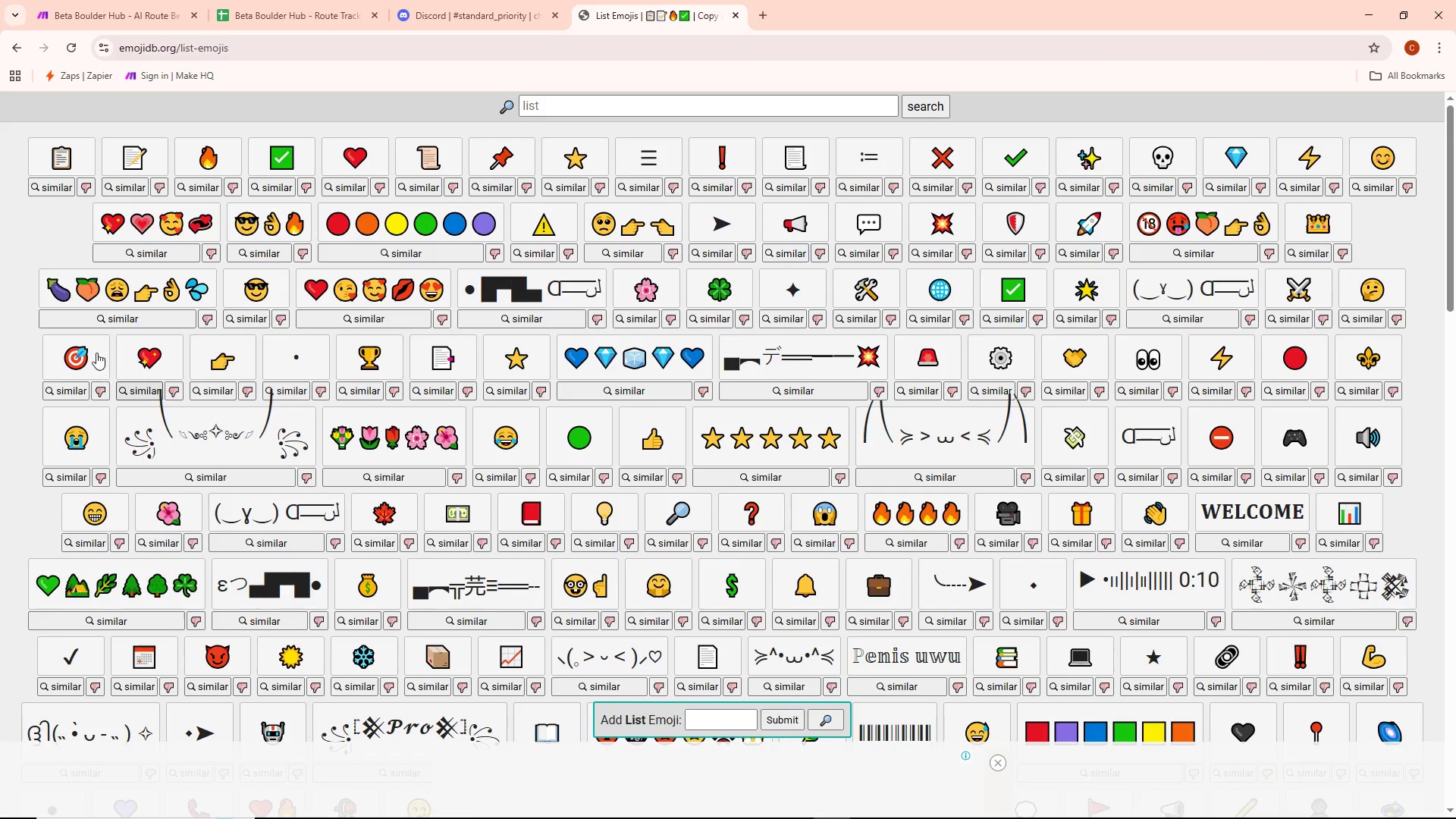 
left_click([124, 15])
 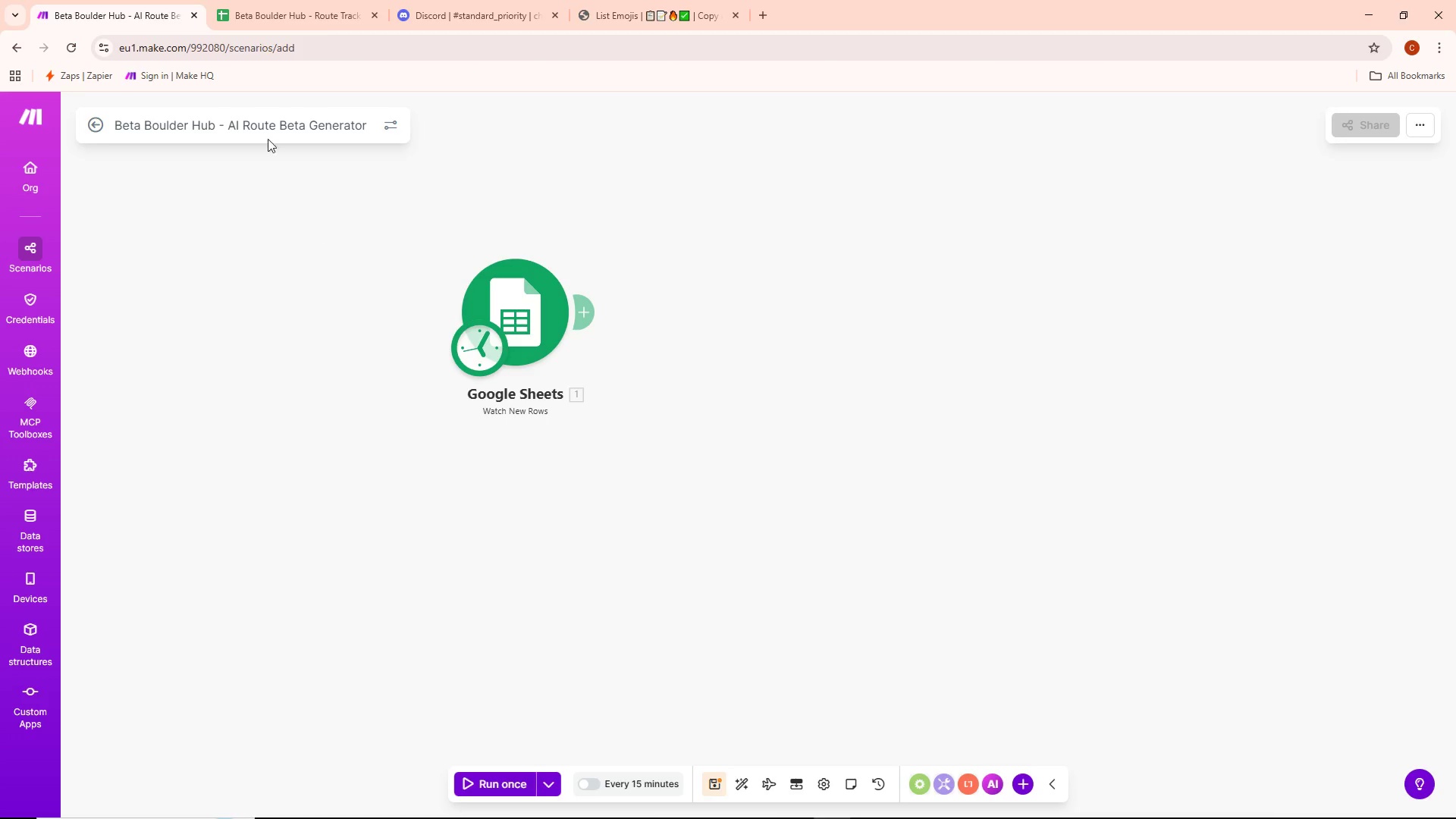 
left_click([237, 0])
 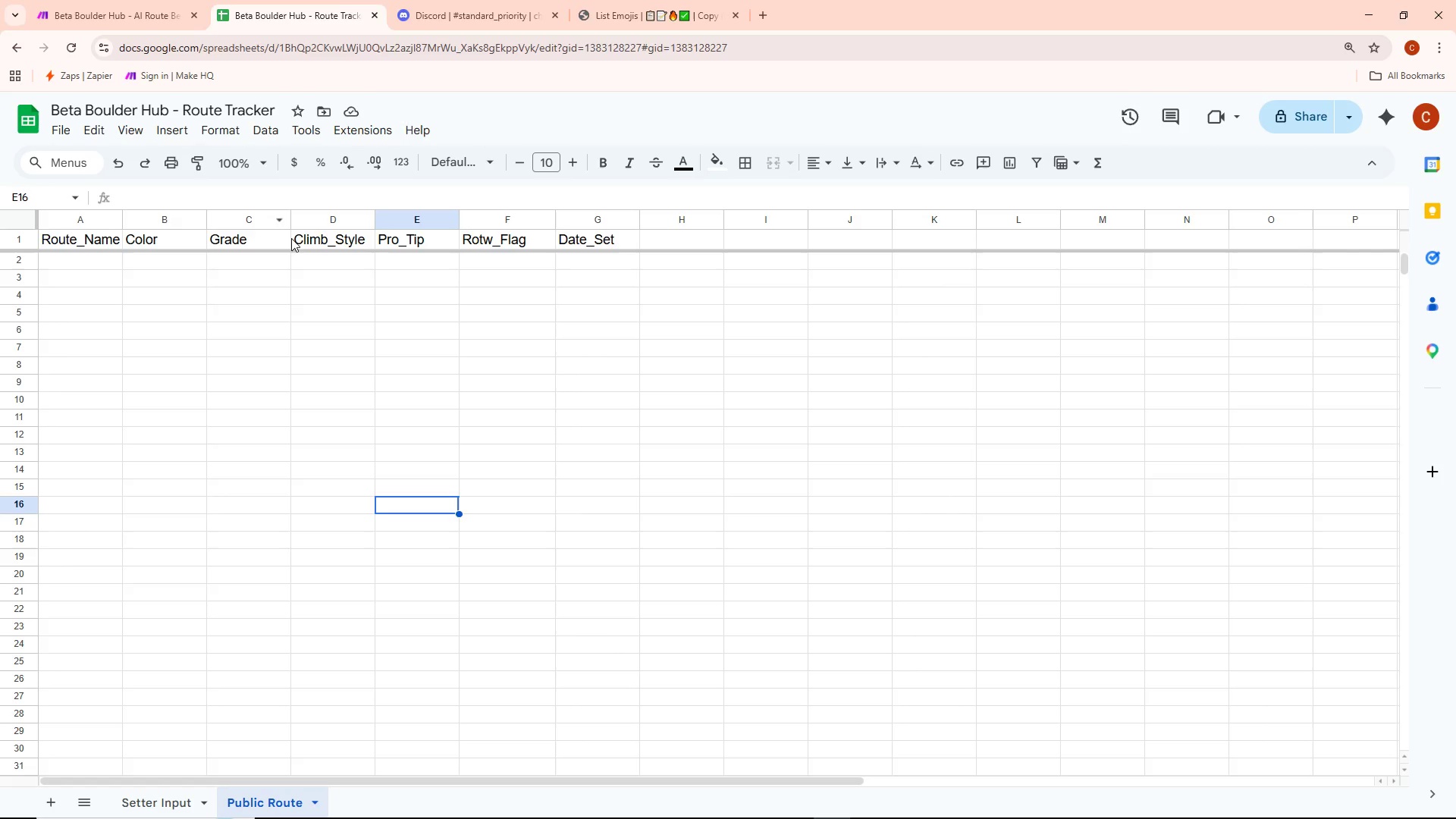 
left_click([436, 4])
 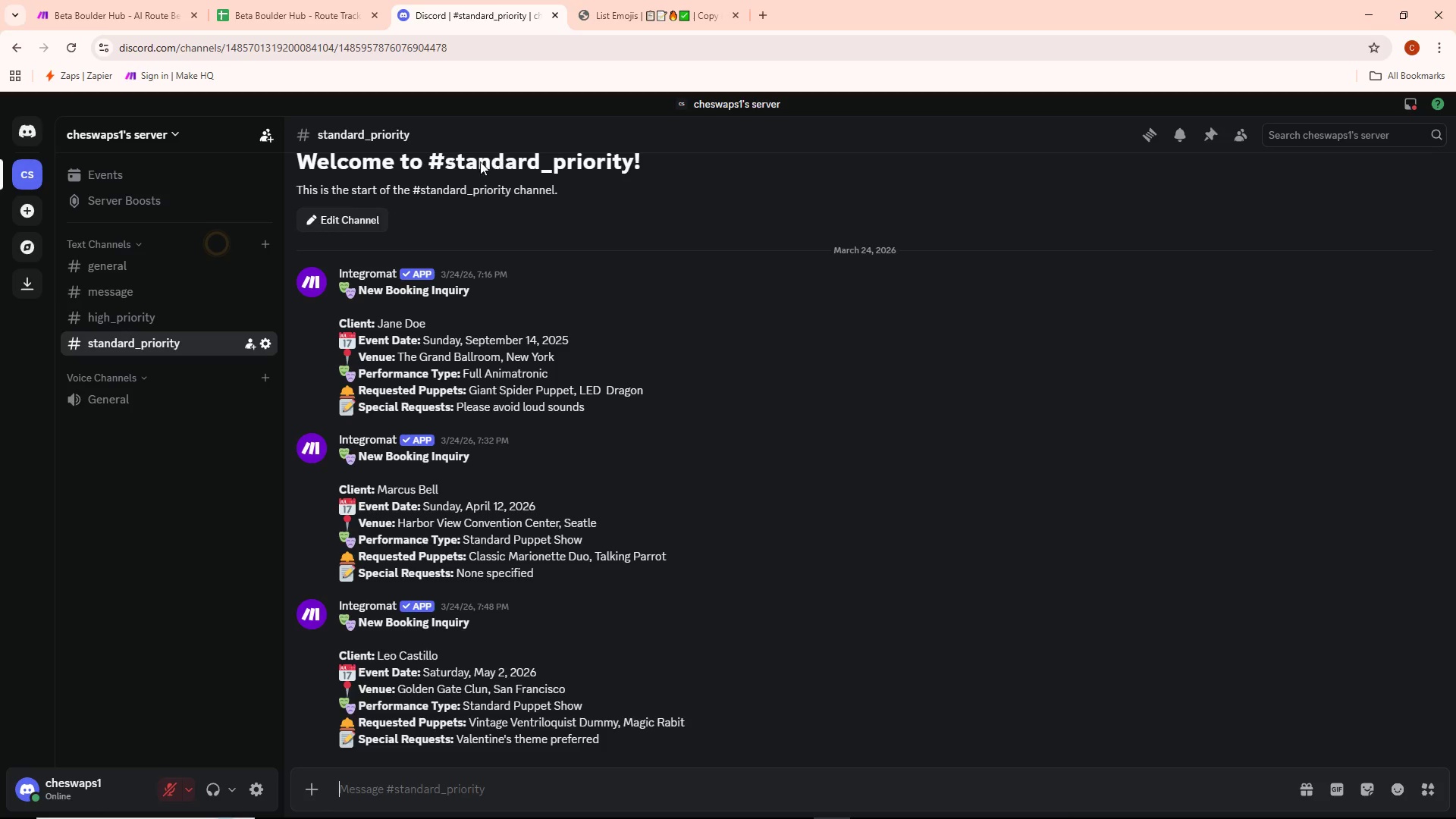 
left_click([252, 0])
 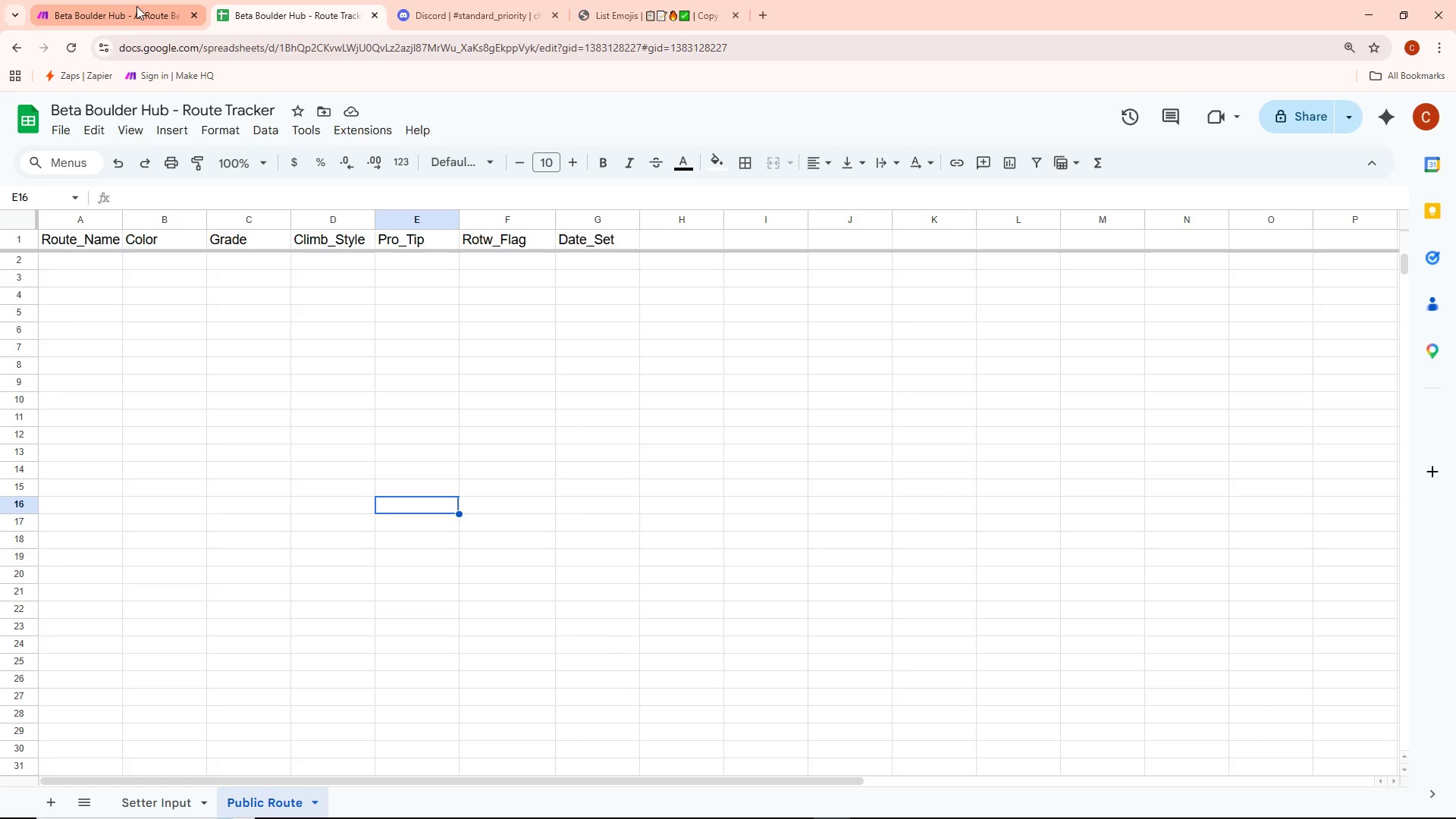 
left_click([136, 5])
 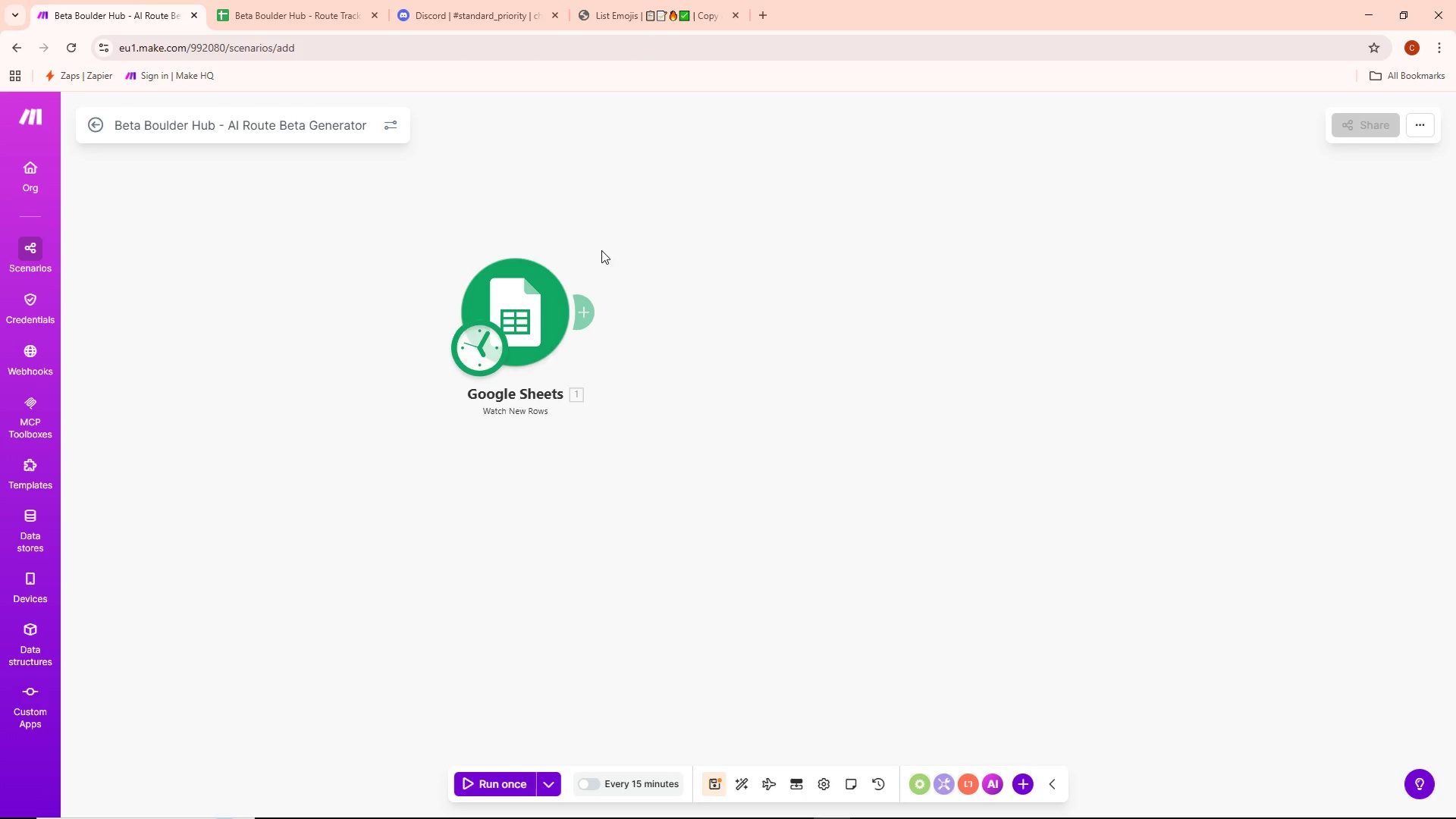 
left_click_drag(start_coordinate=[619, 227], to_coordinate=[491, 358])
 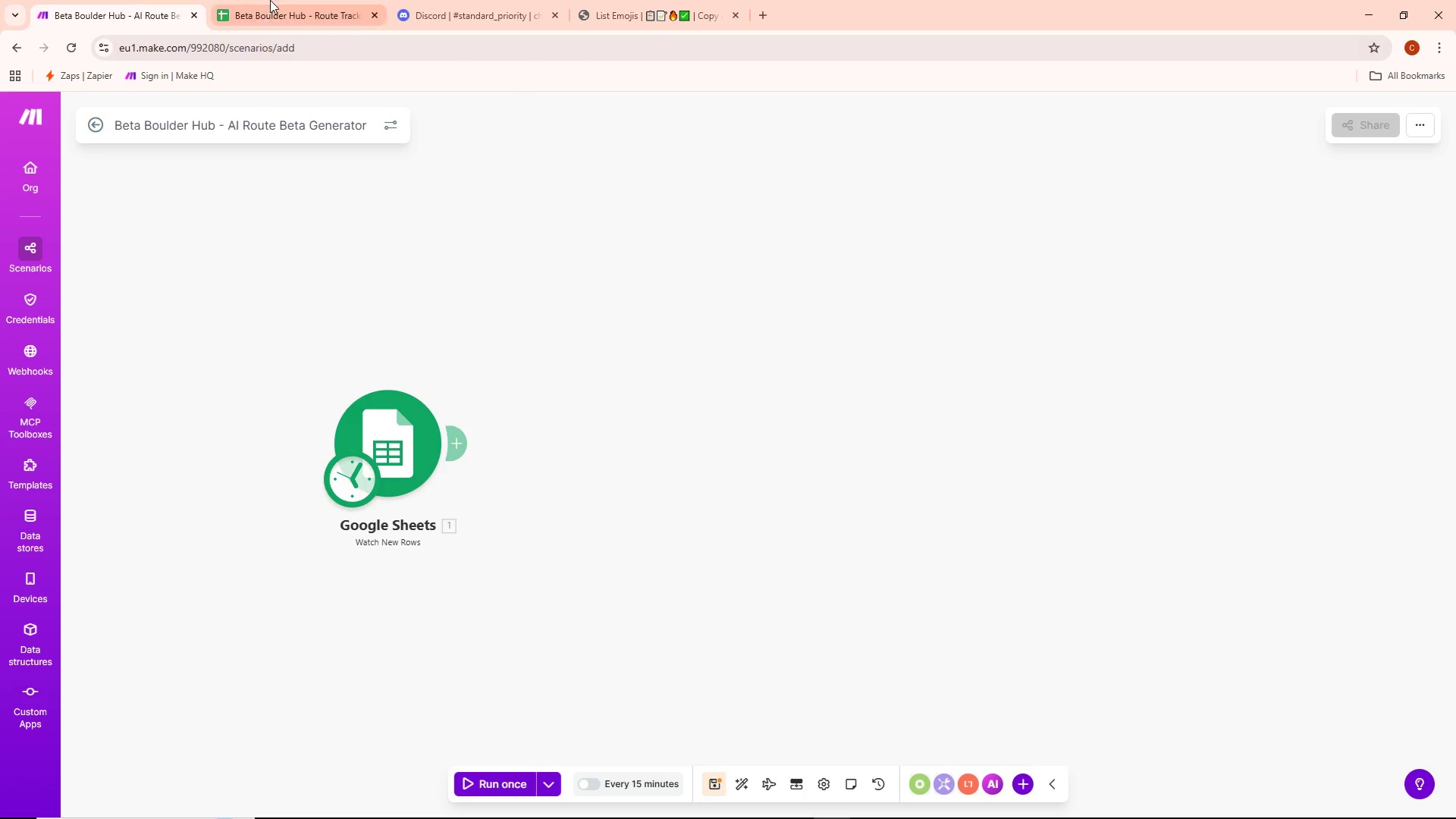 
left_click([276, 0])
 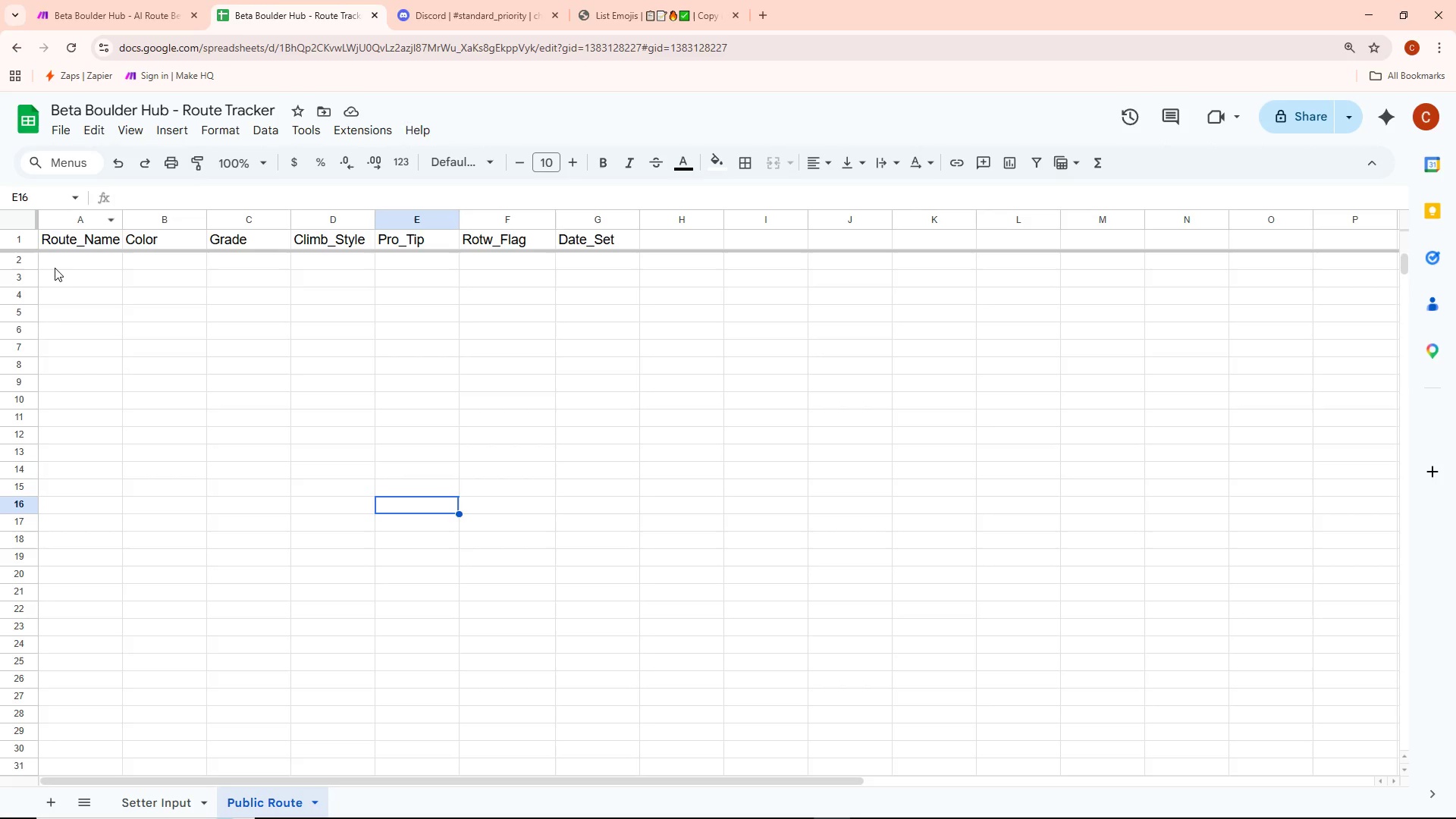 
key(Alt+AltLeft)
 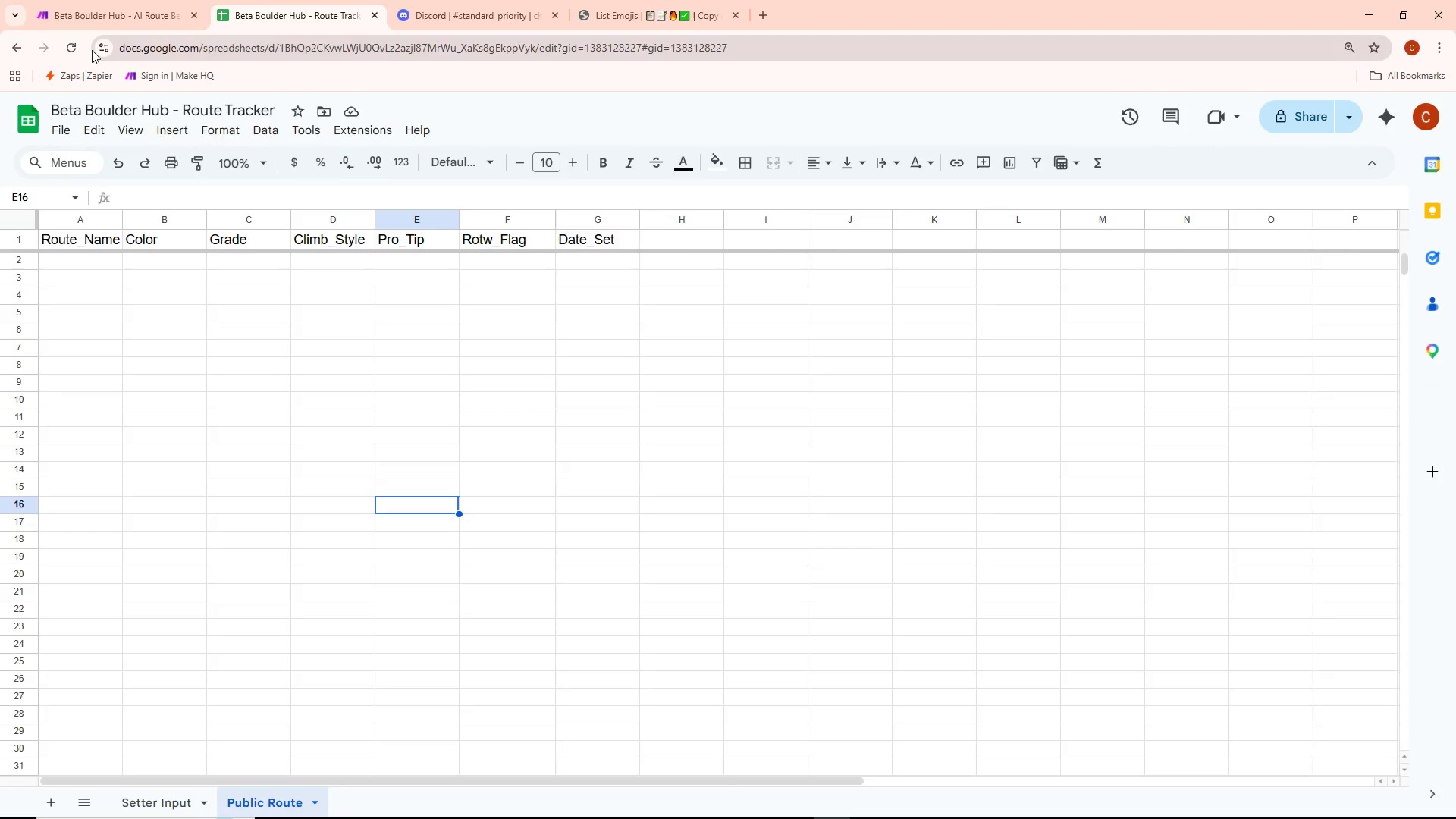 
key(Alt+Tab)